 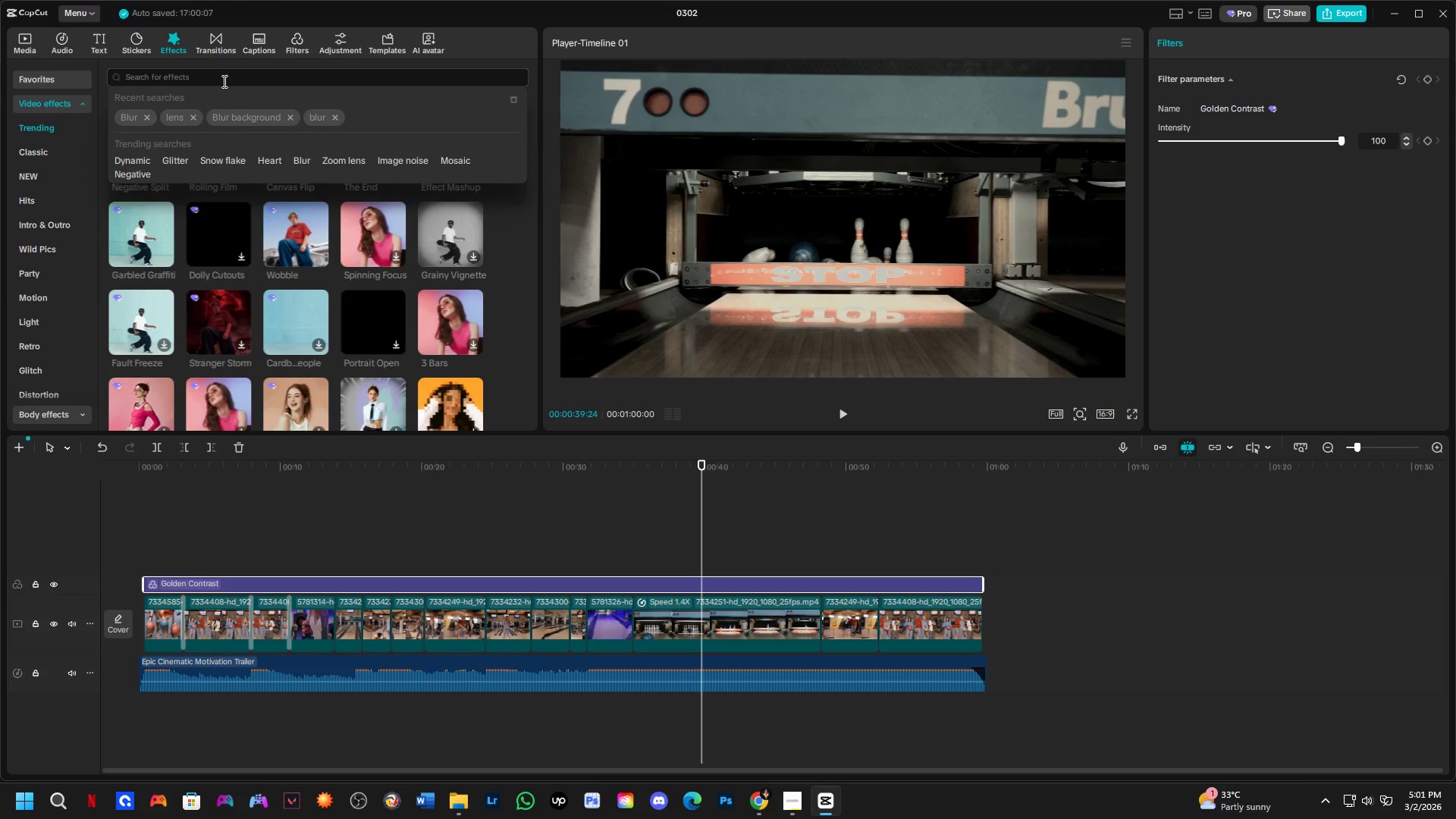 
type(sa)
key(Backspace)
type(hake)
 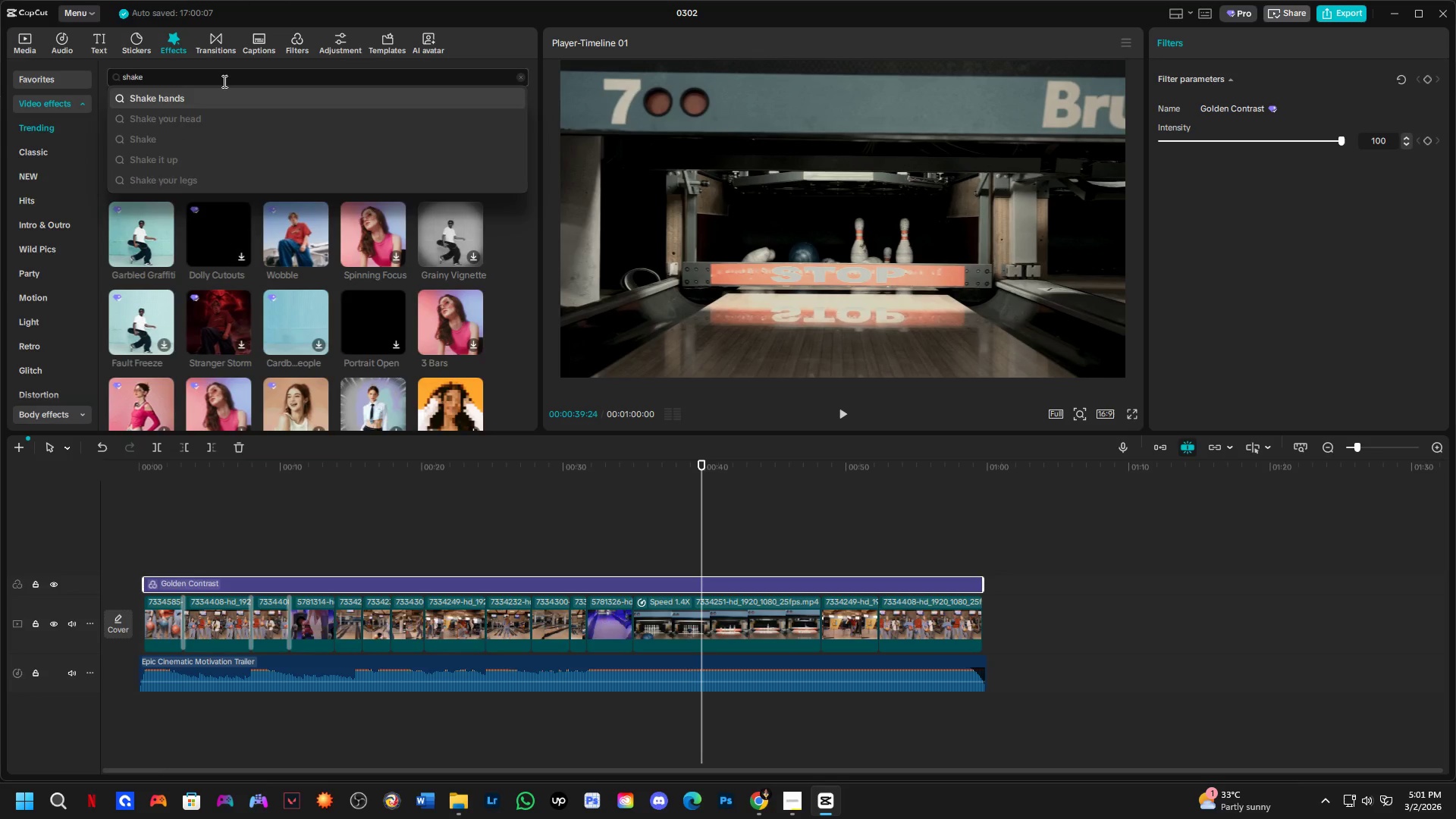 
key(Enter)
 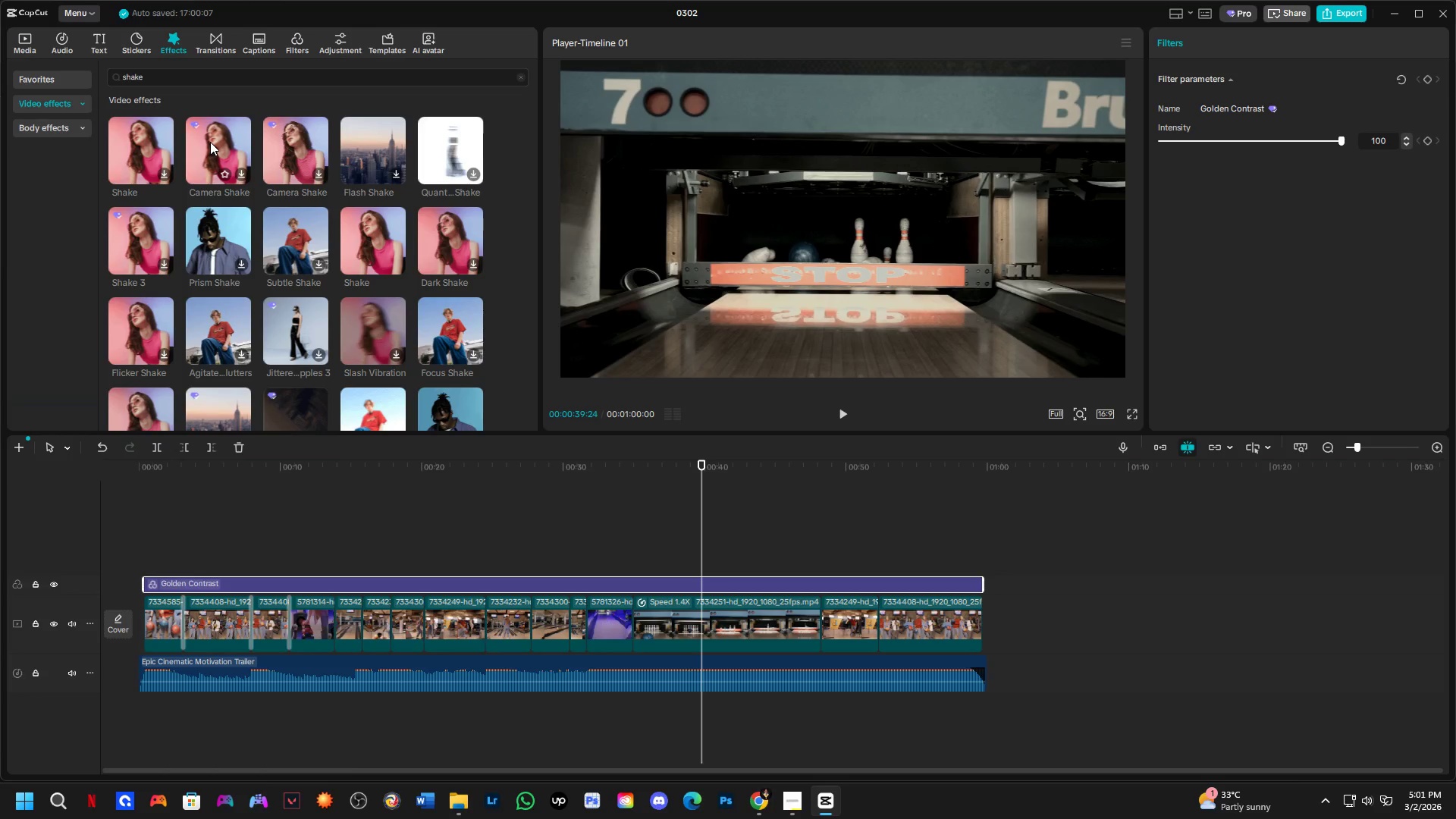 
left_click_drag(start_coordinate=[210, 142], to_coordinate=[574, 553])
 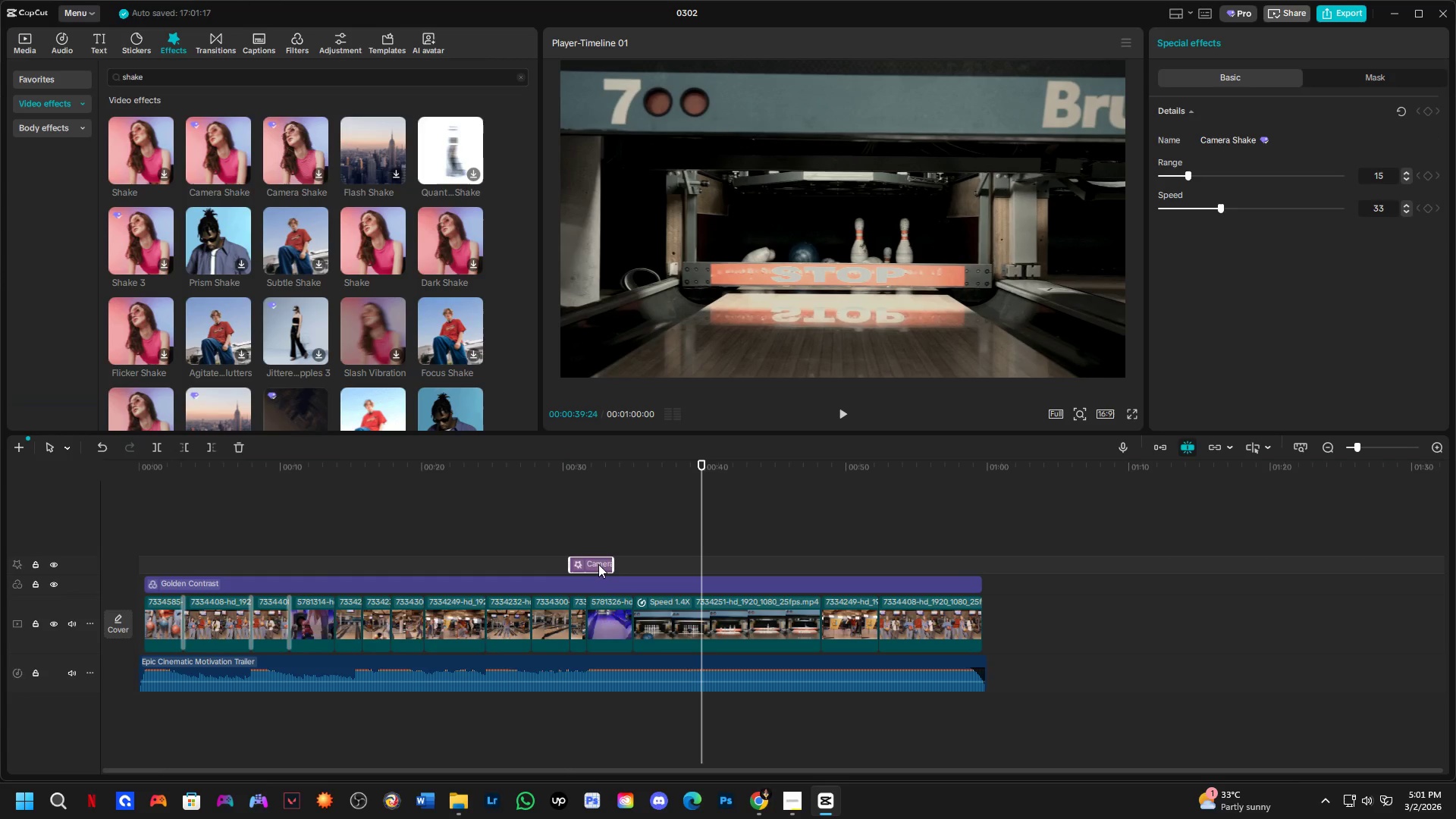 
left_click([560, 484])
 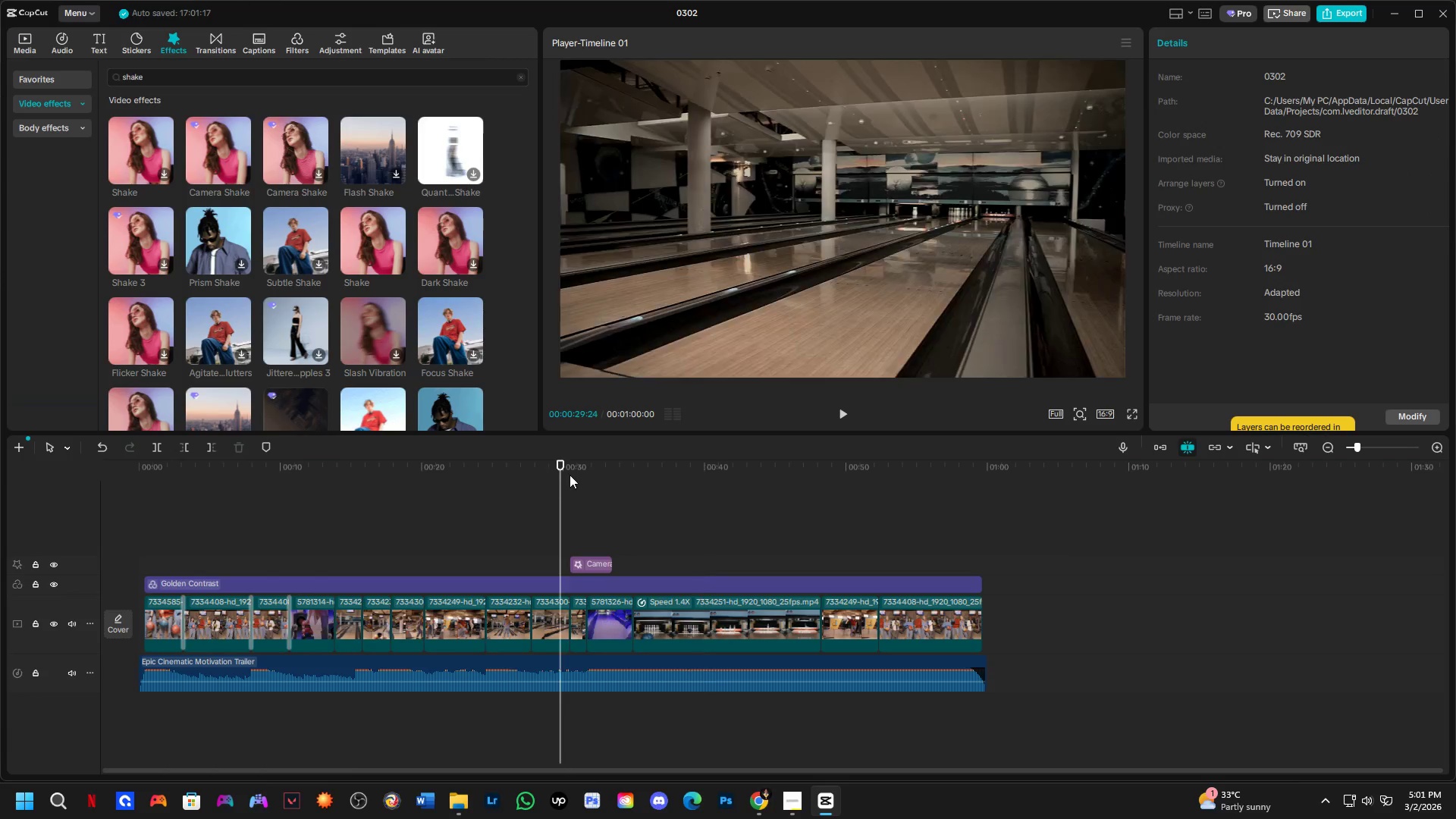 
scroll: coordinate [560, 510], scroll_direction: up, amount: 3.0
 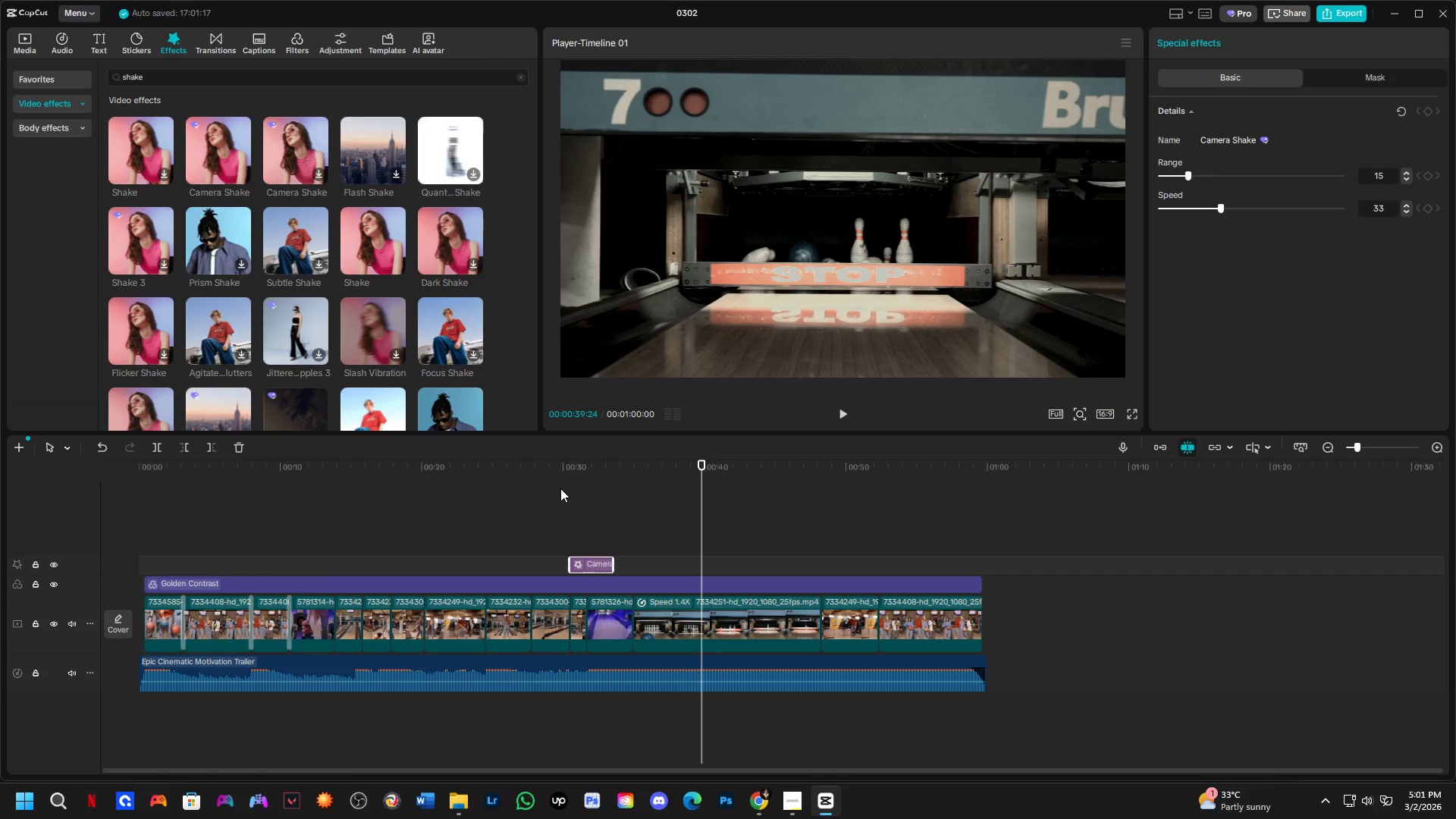 
key(Space)
 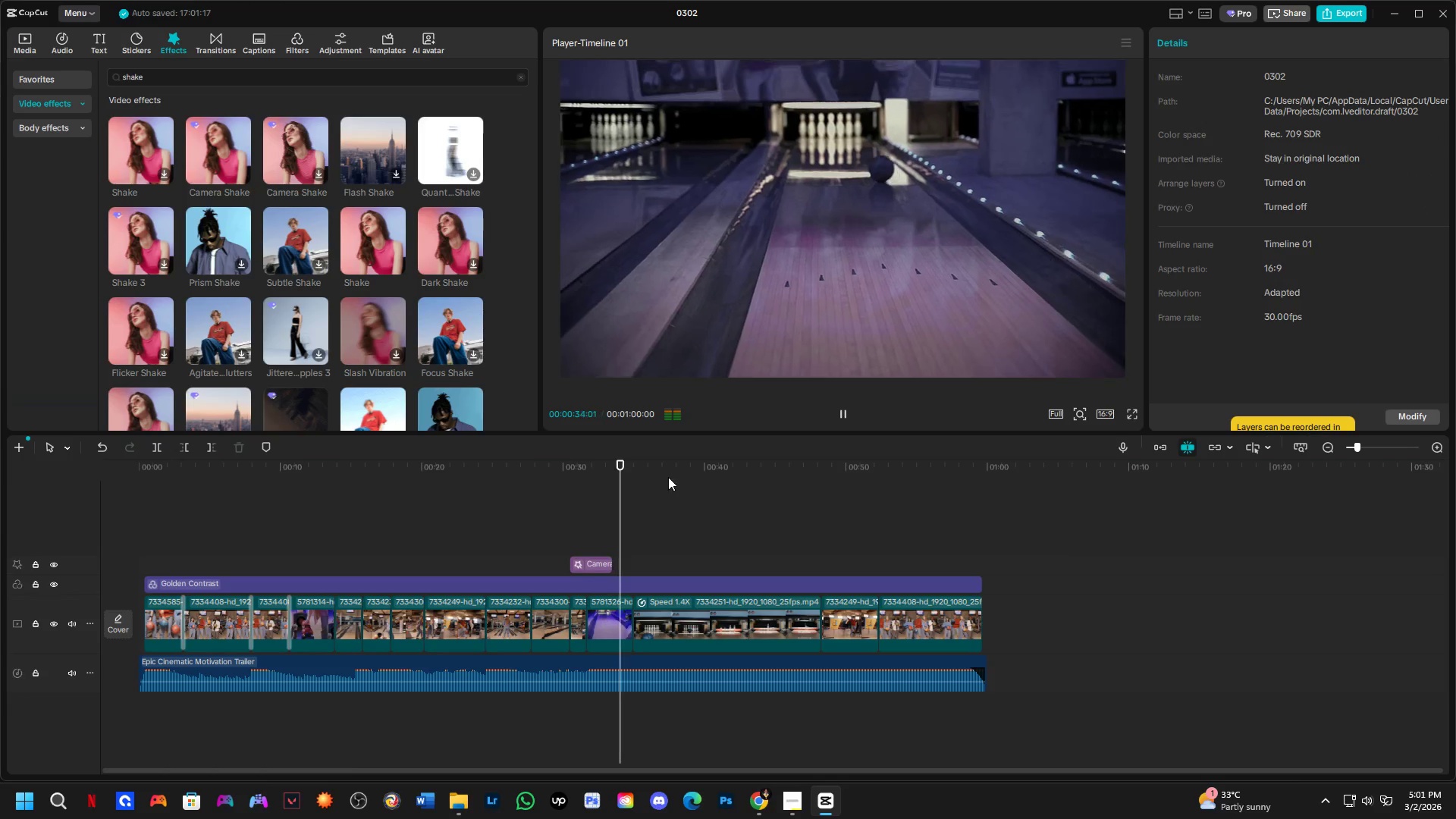 
wait(5.78)
 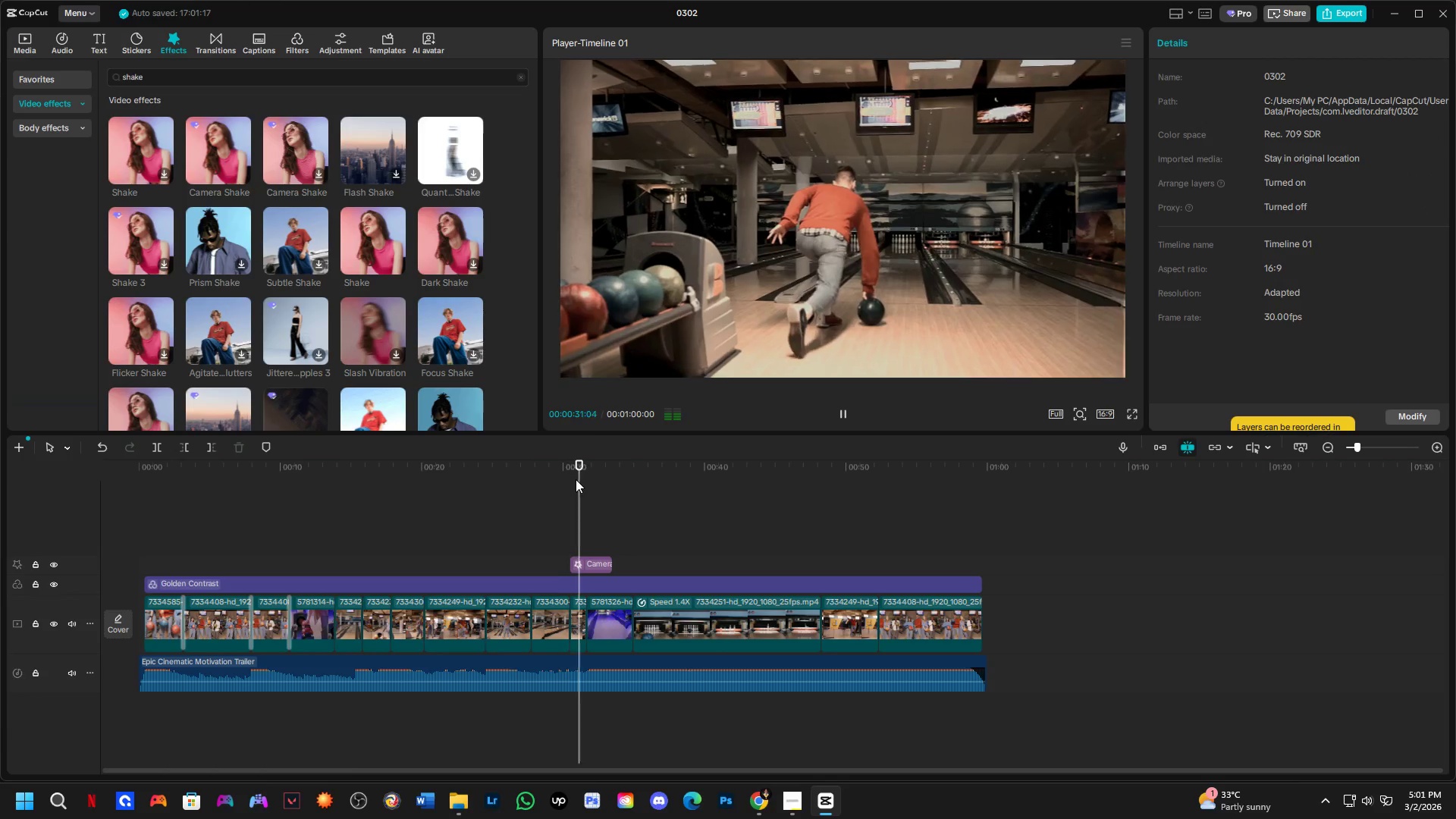 
key(Space)
 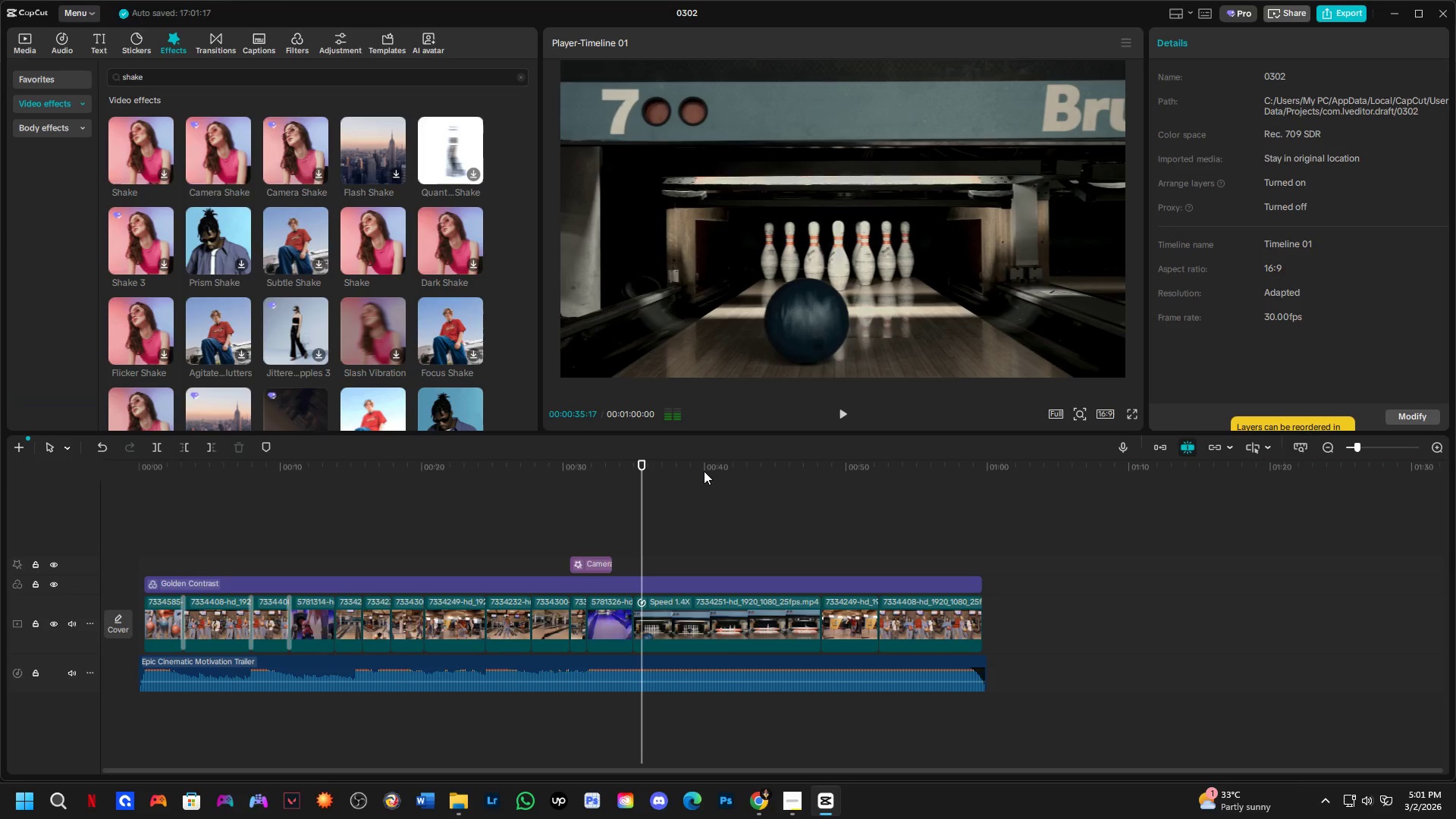 
key(Space)
 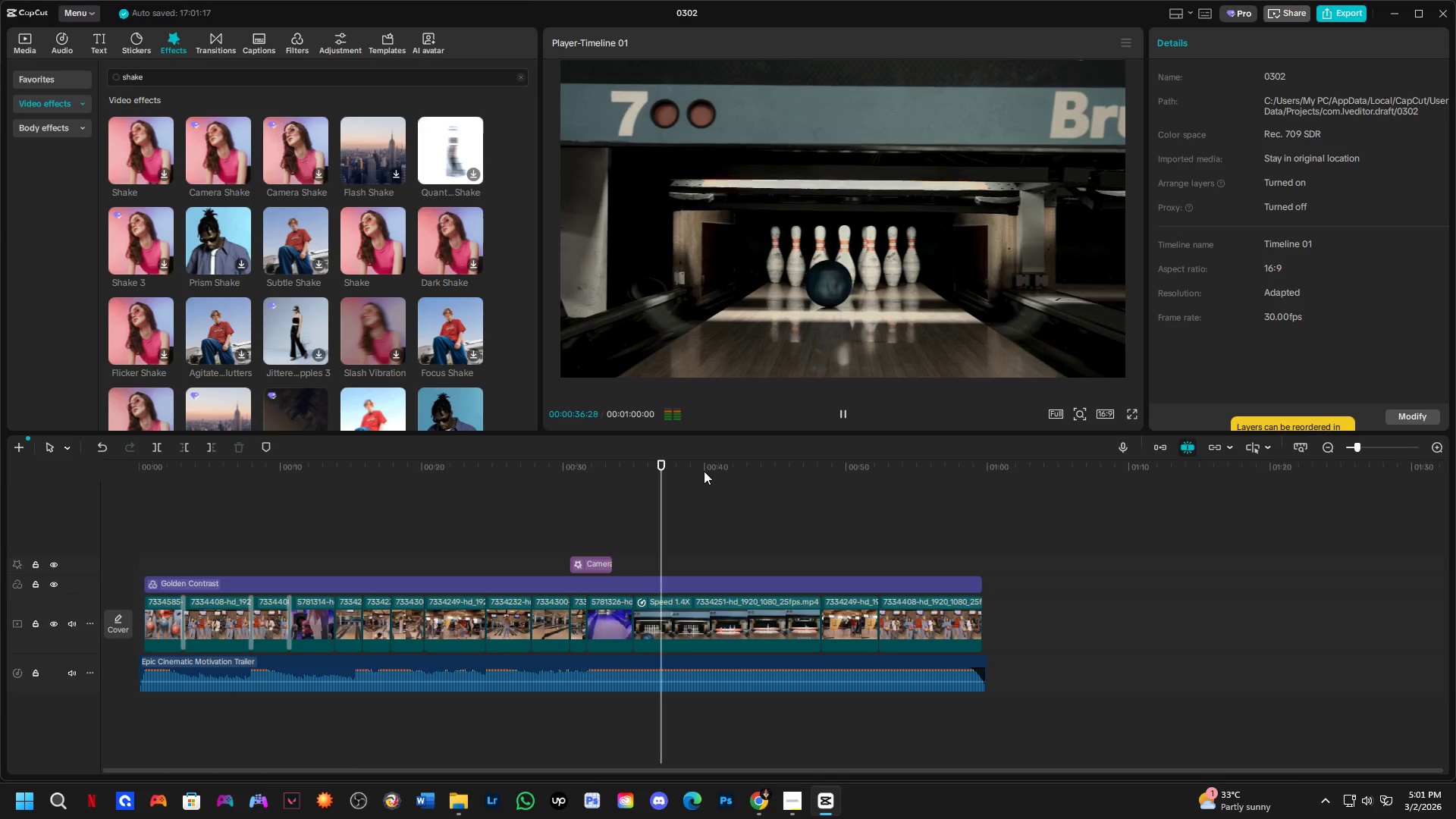 
key(Space)
 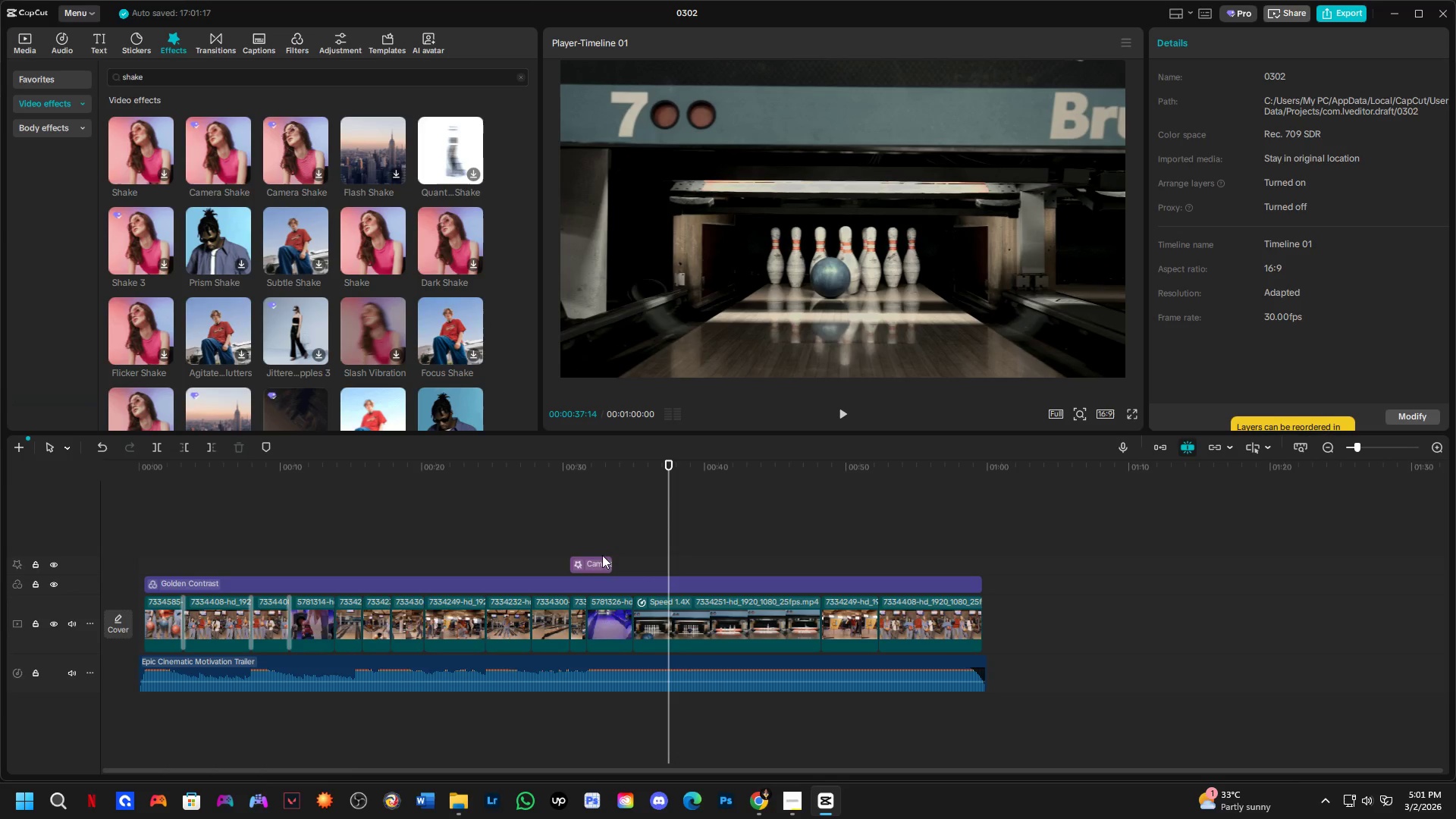 
left_click_drag(start_coordinate=[593, 566], to_coordinate=[683, 569])
 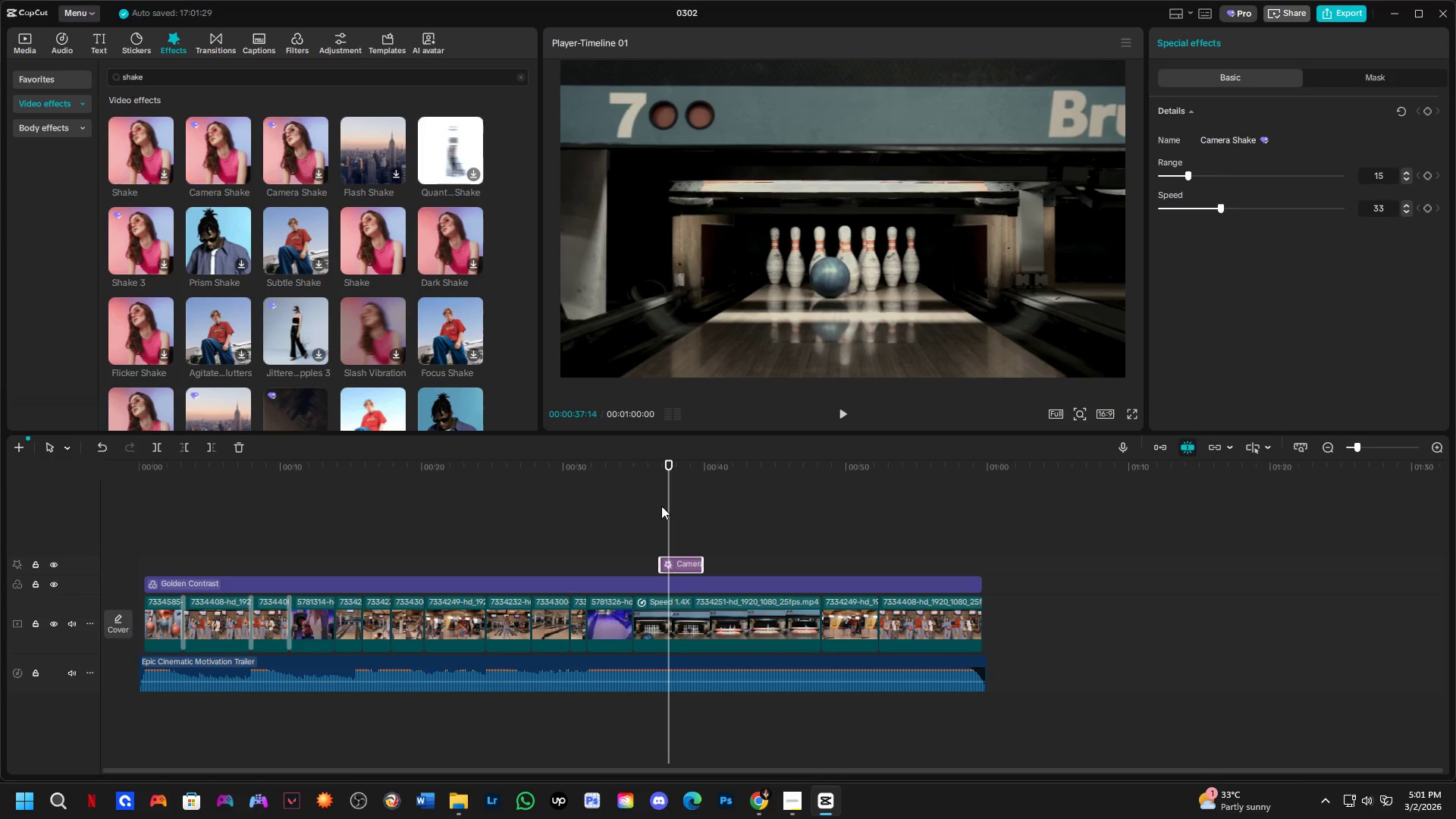 
left_click([655, 488])
 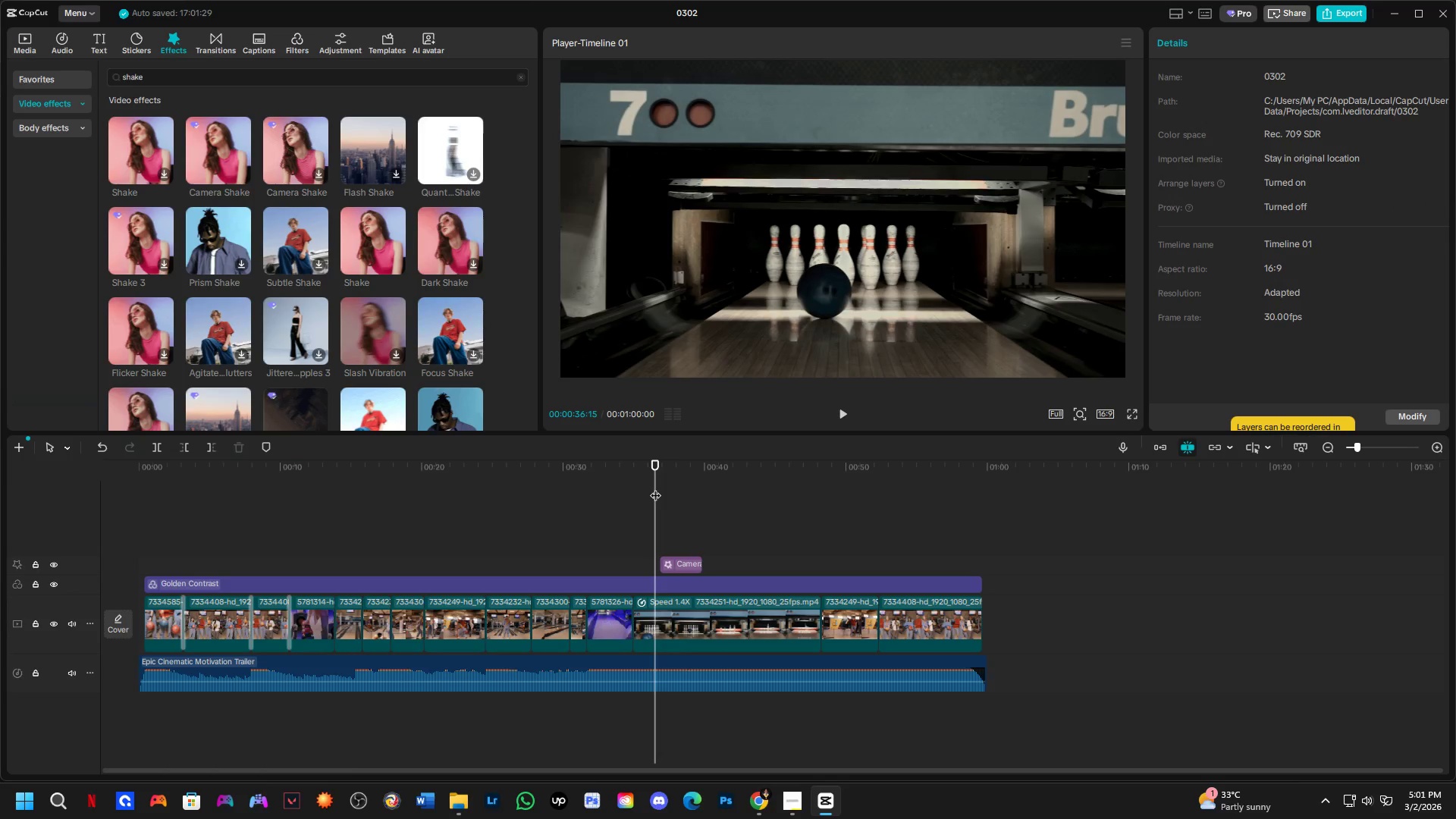 
key(Space)
 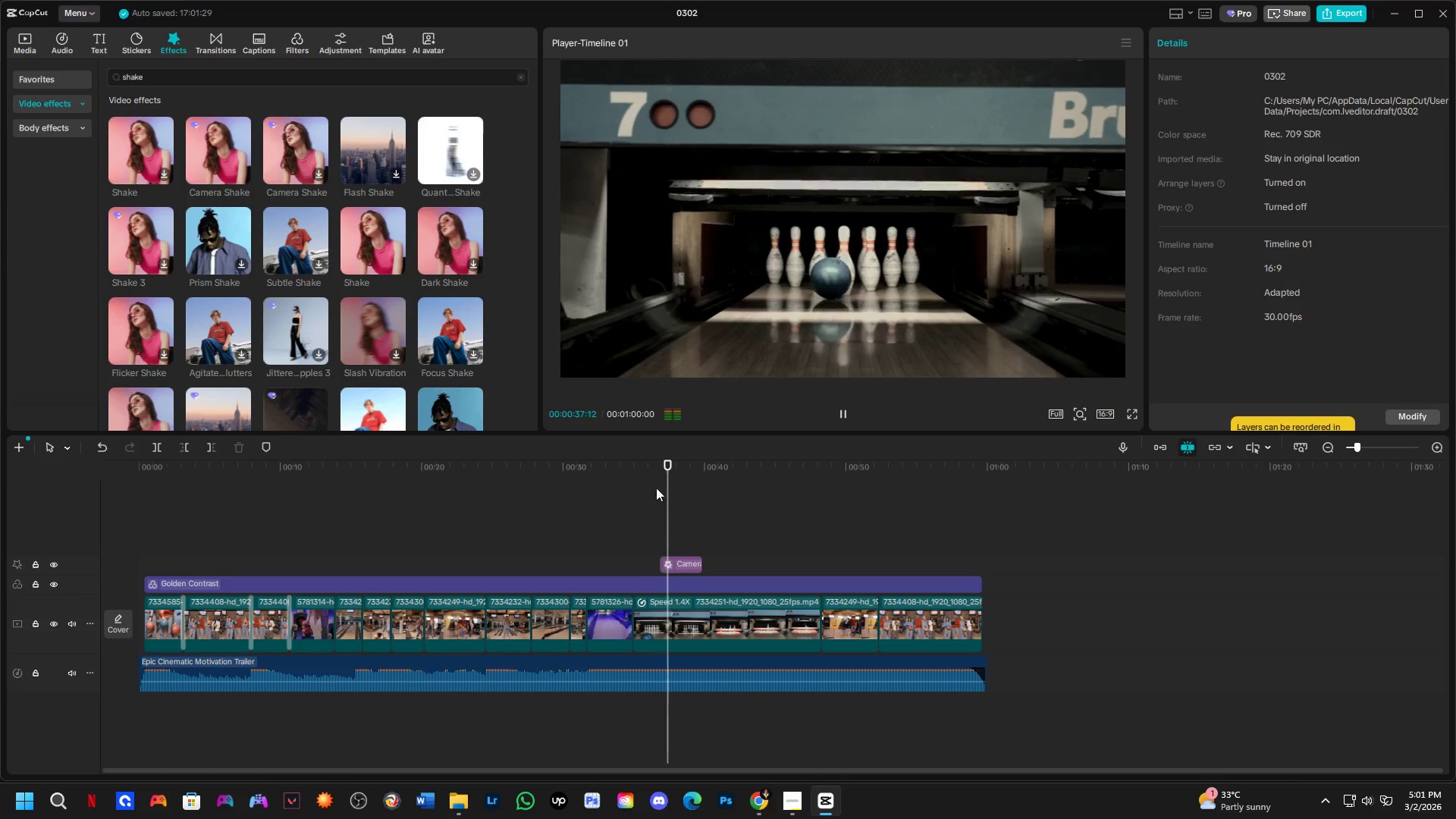 
key(Space)
 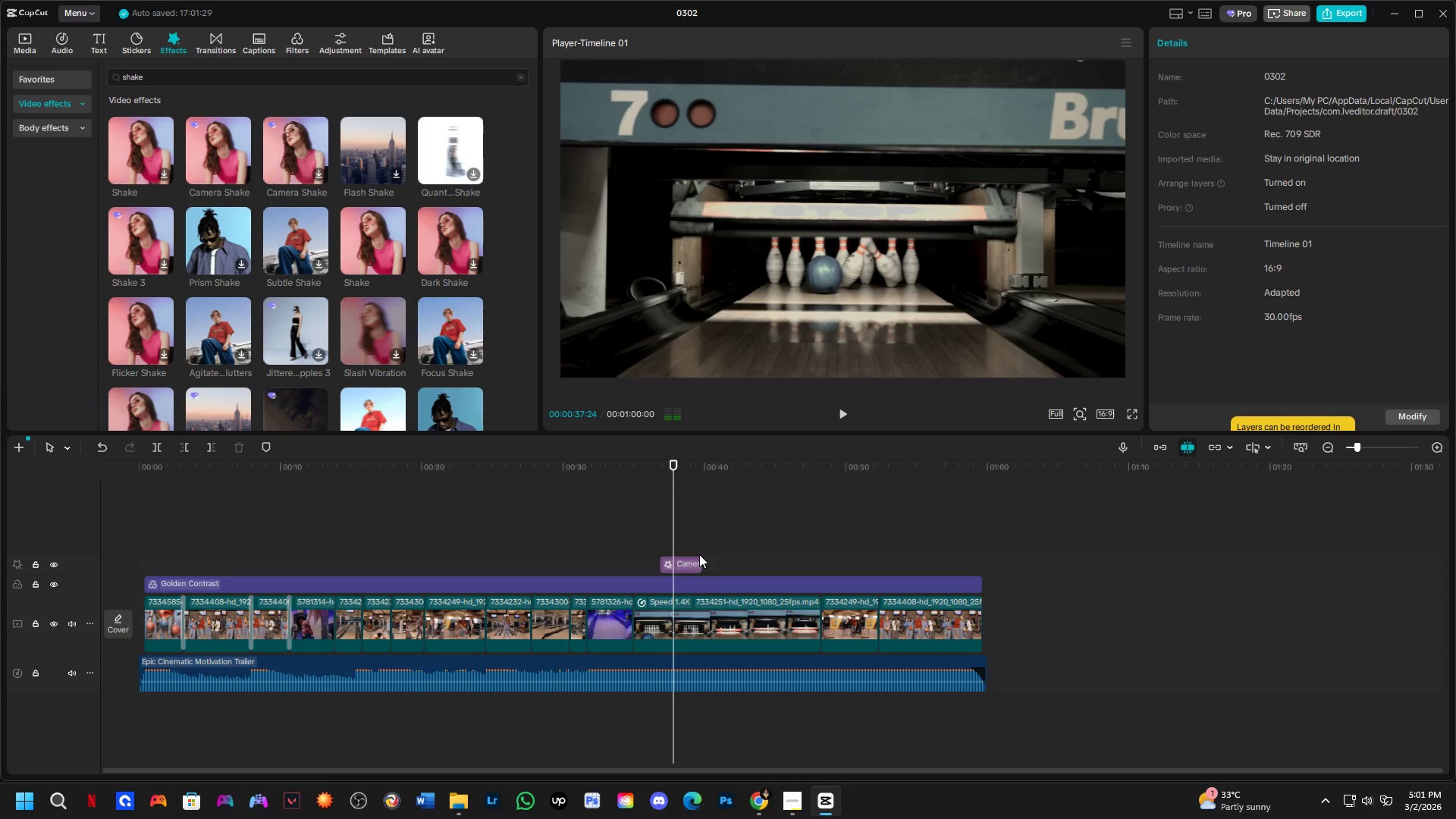 
key(Meta+MetaLeft)
 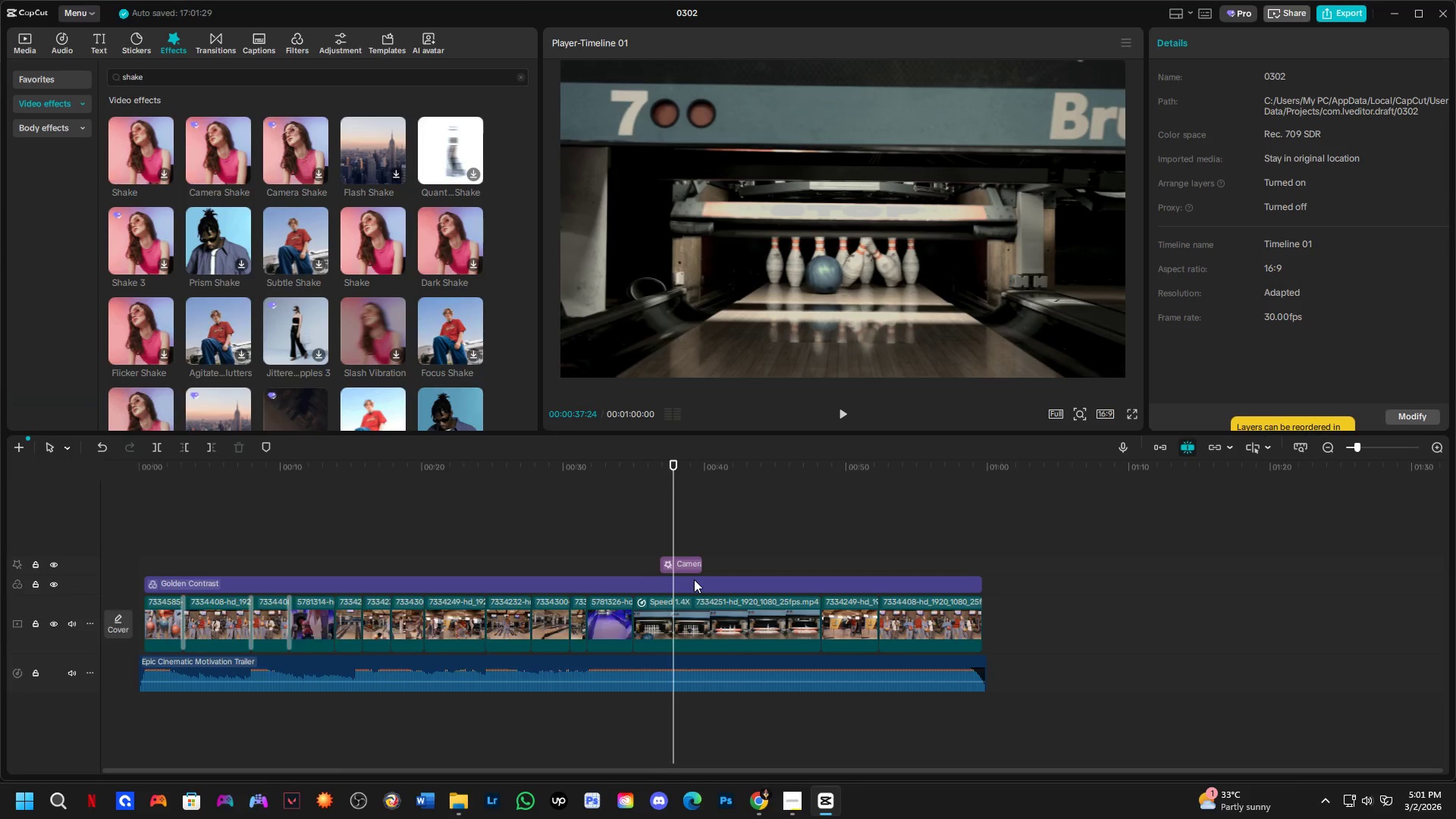 
key(Control+ControlLeft)
 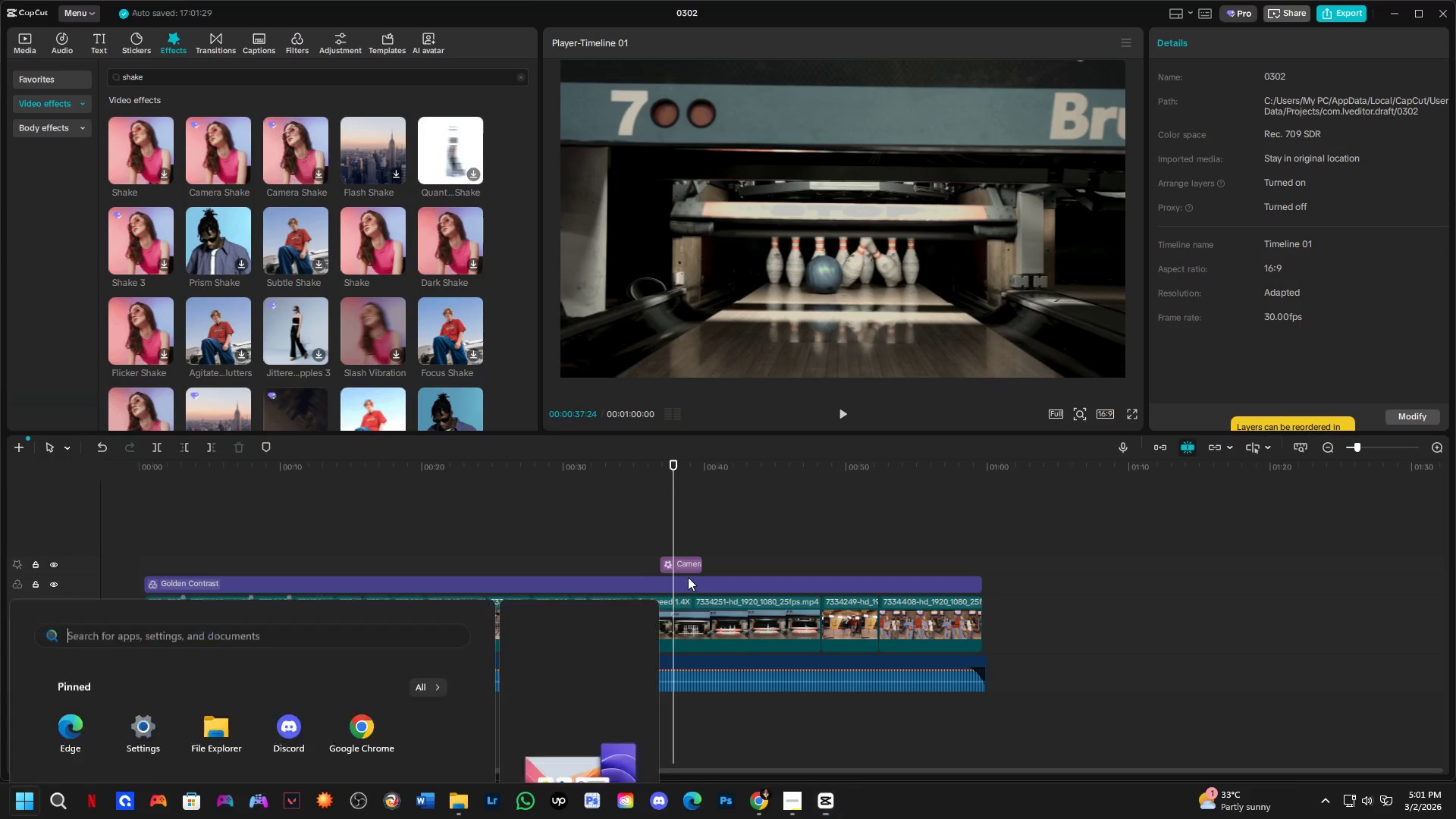 
scroll: coordinate [683, 570], scroll_direction: up, amount: 4.0
 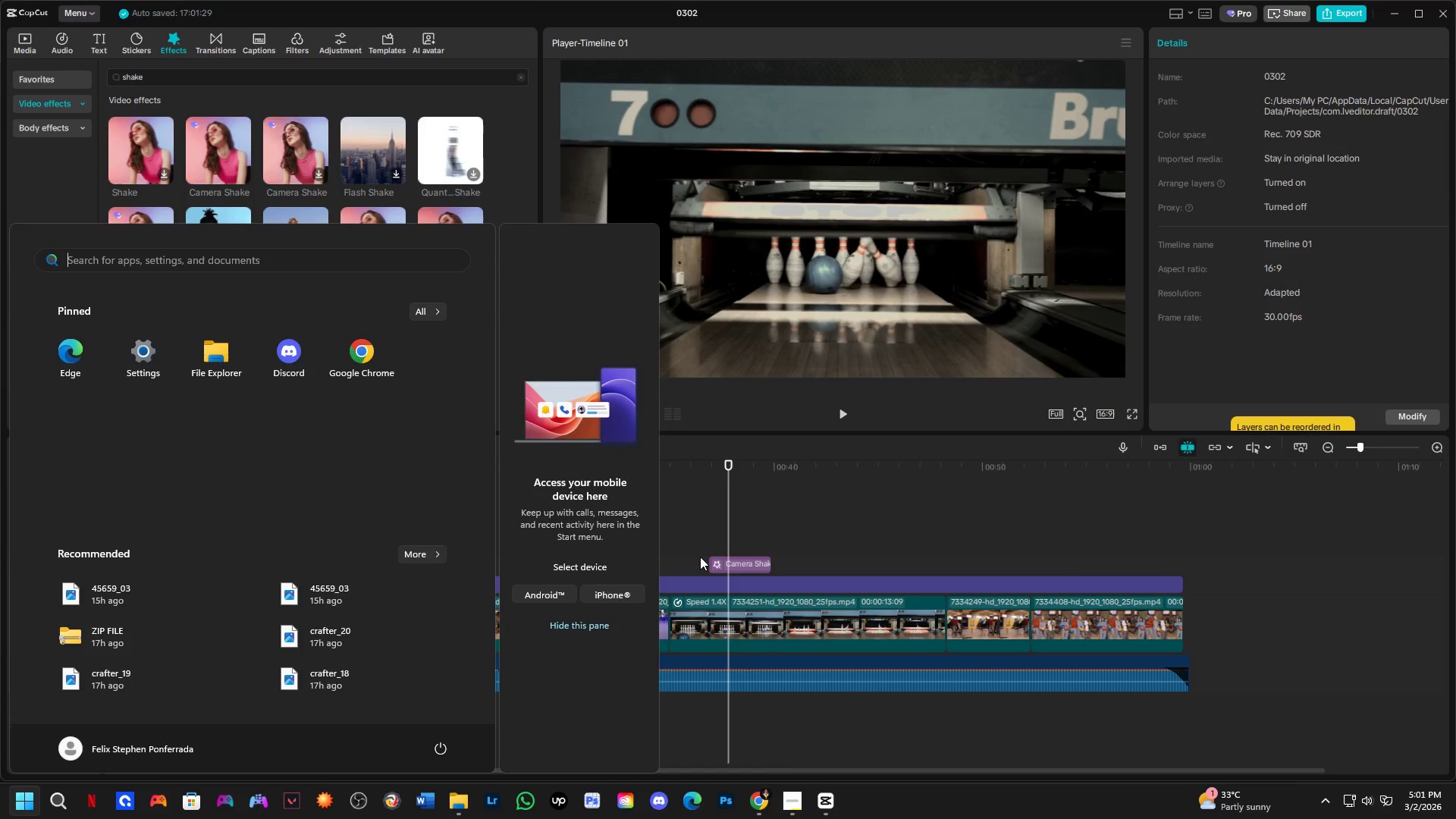 
left_click([820, 513])
 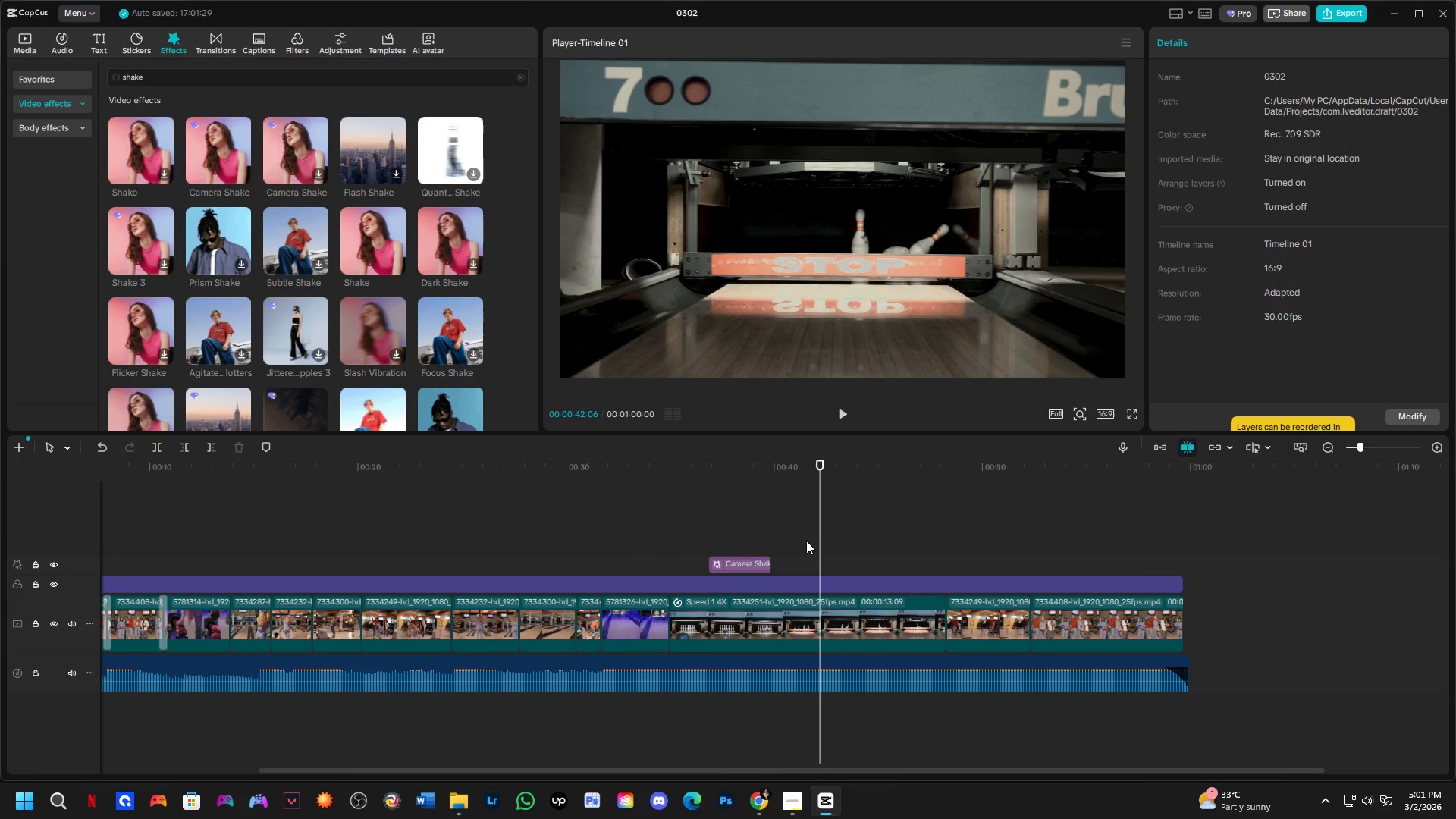 
hold_key(key=ControlLeft, duration=0.73)
scroll: coordinate [690, 559], scroll_direction: up, amount: 8.0
 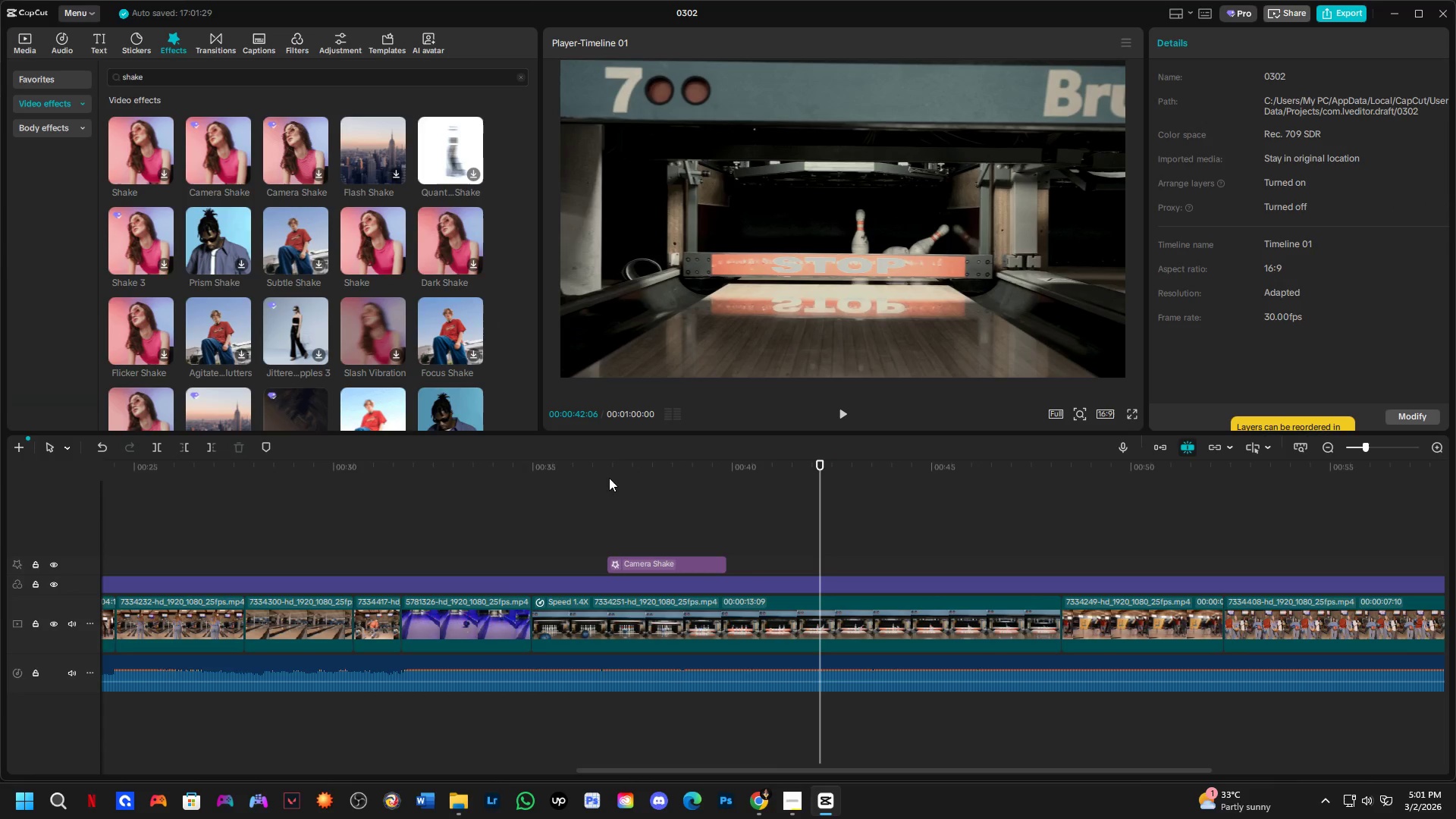 
left_click([597, 476])
 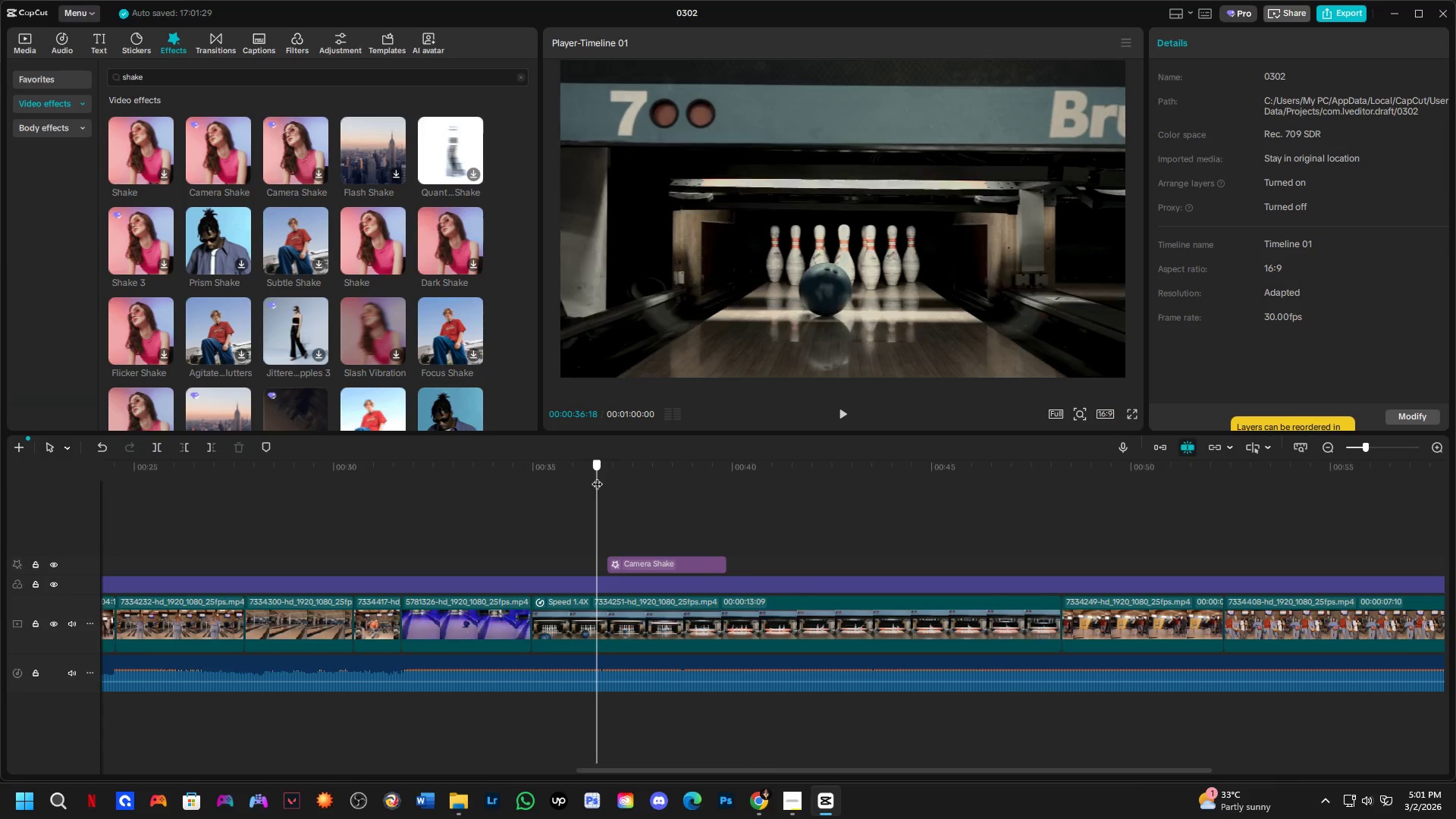 
key(Space)
 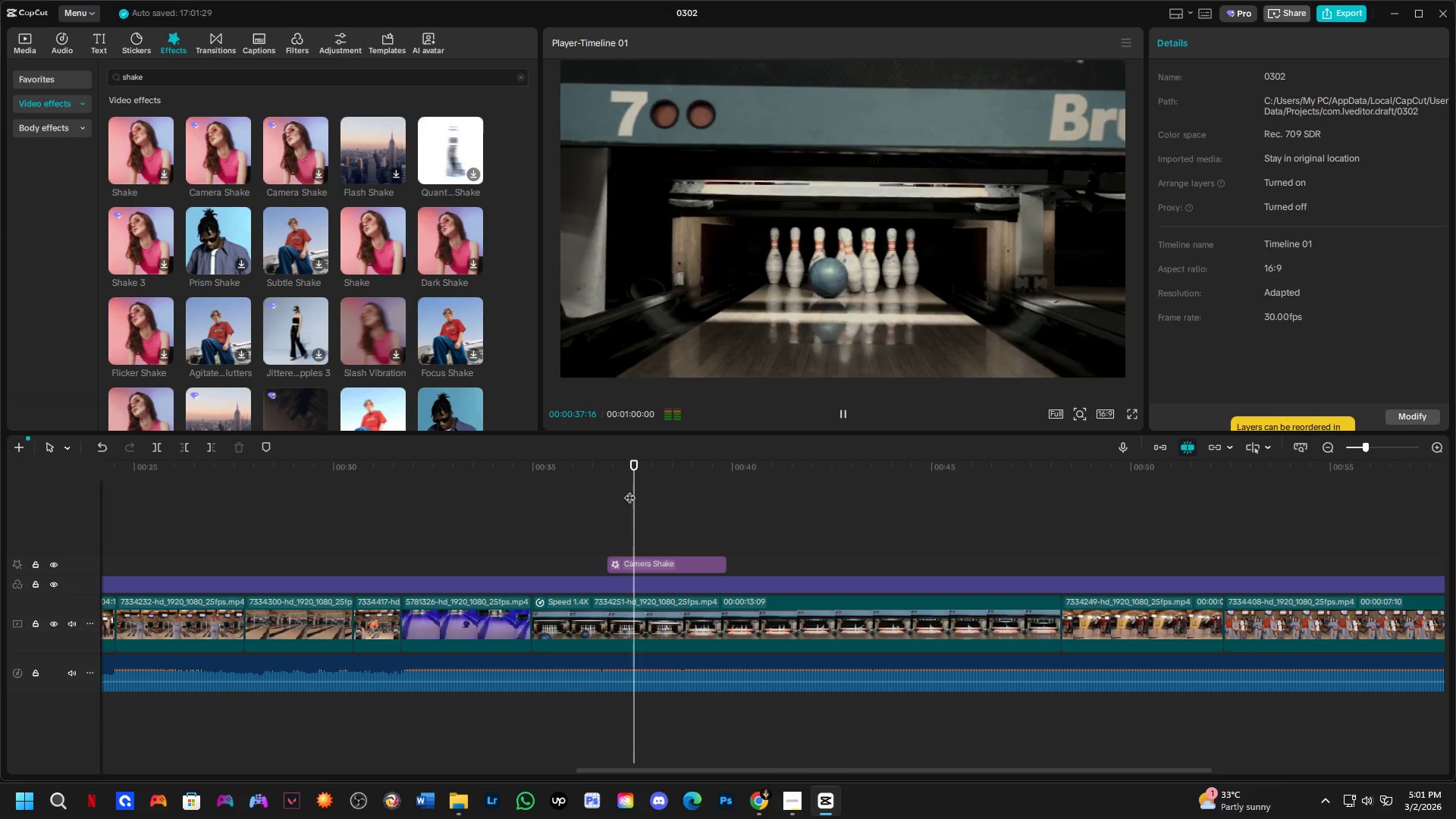 
key(Space)
 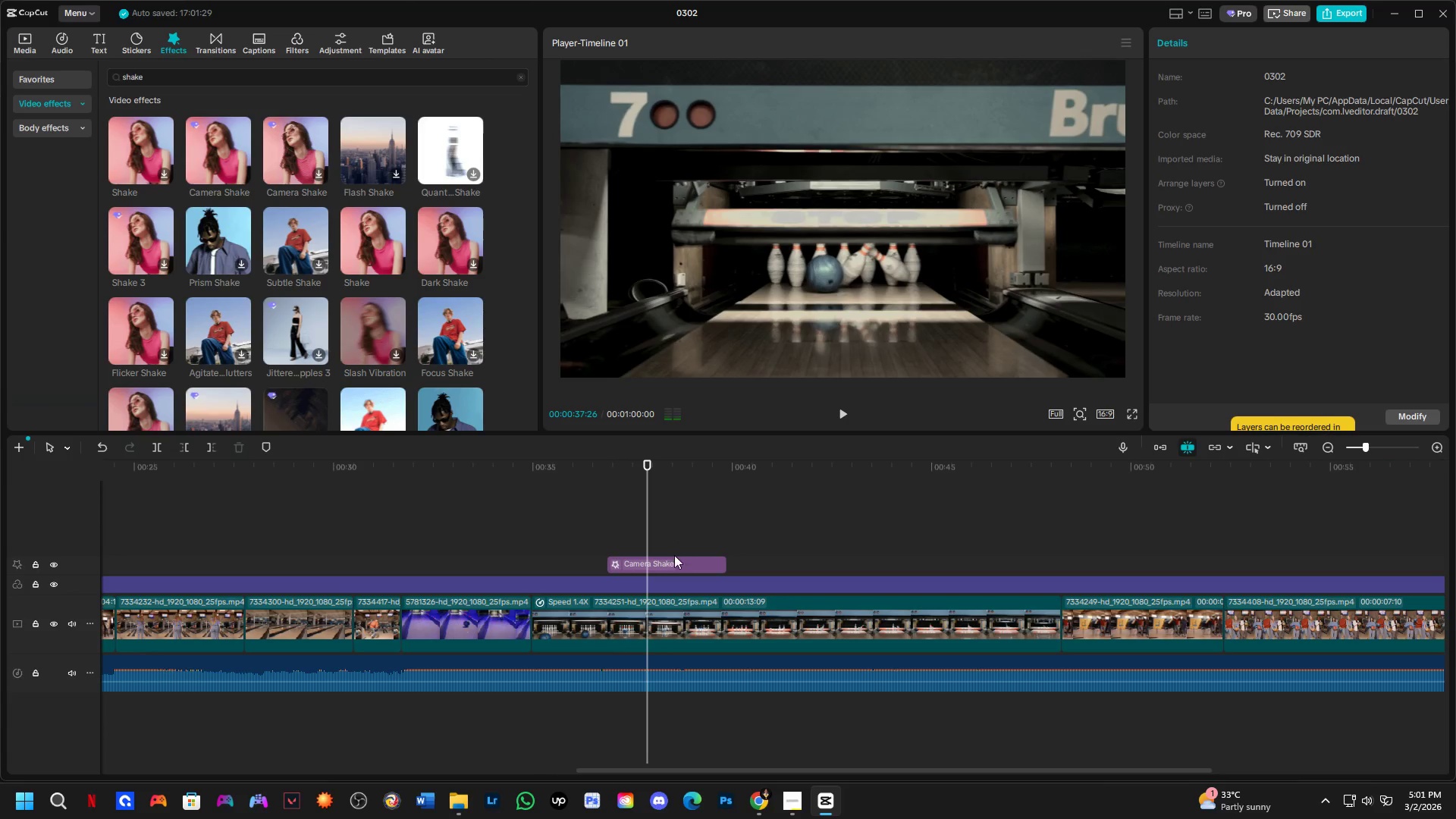 
left_click_drag(start_coordinate=[673, 555], to_coordinate=[714, 556])
 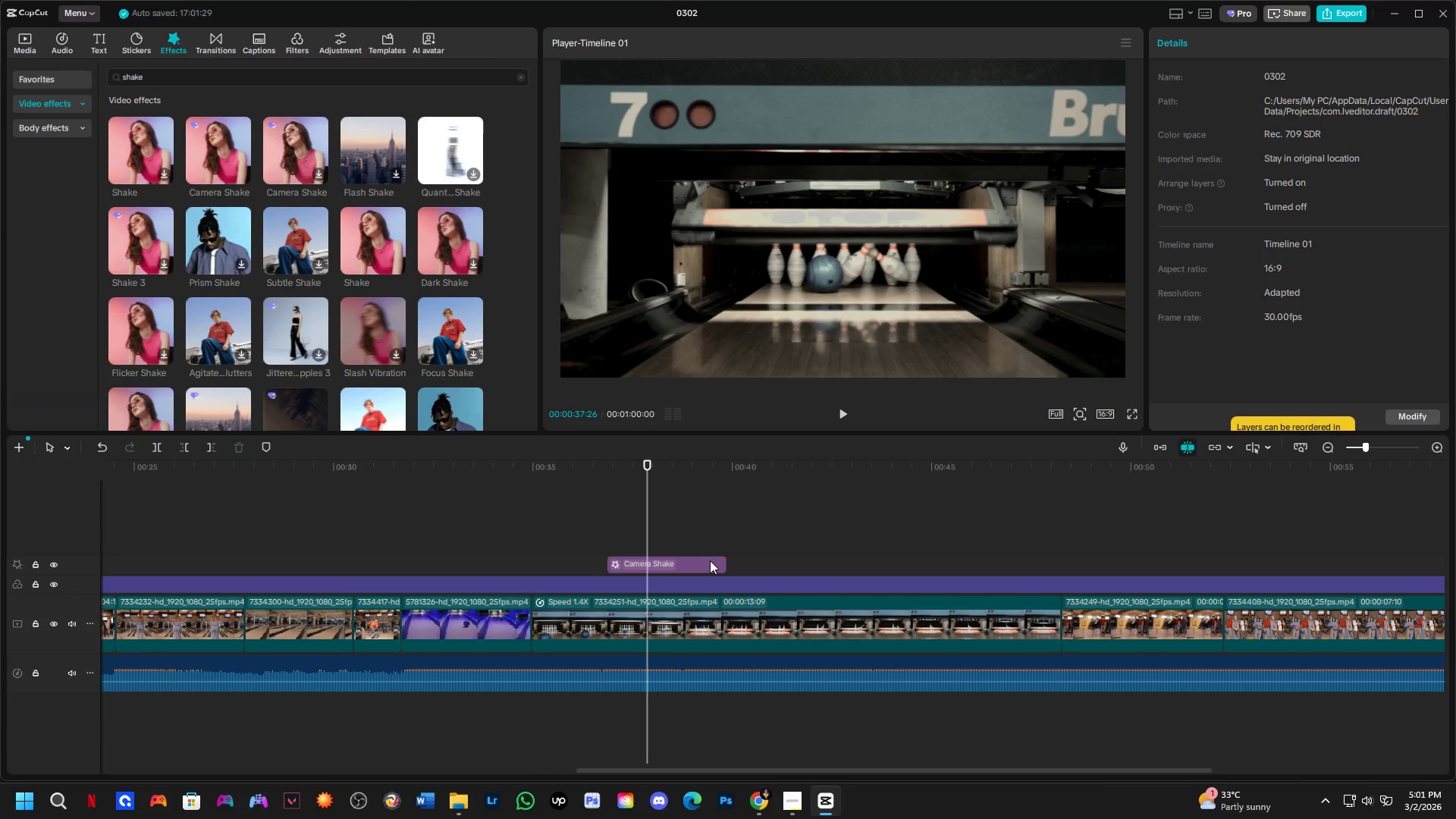 
left_click_drag(start_coordinate=[710, 560], to_coordinate=[755, 559])
 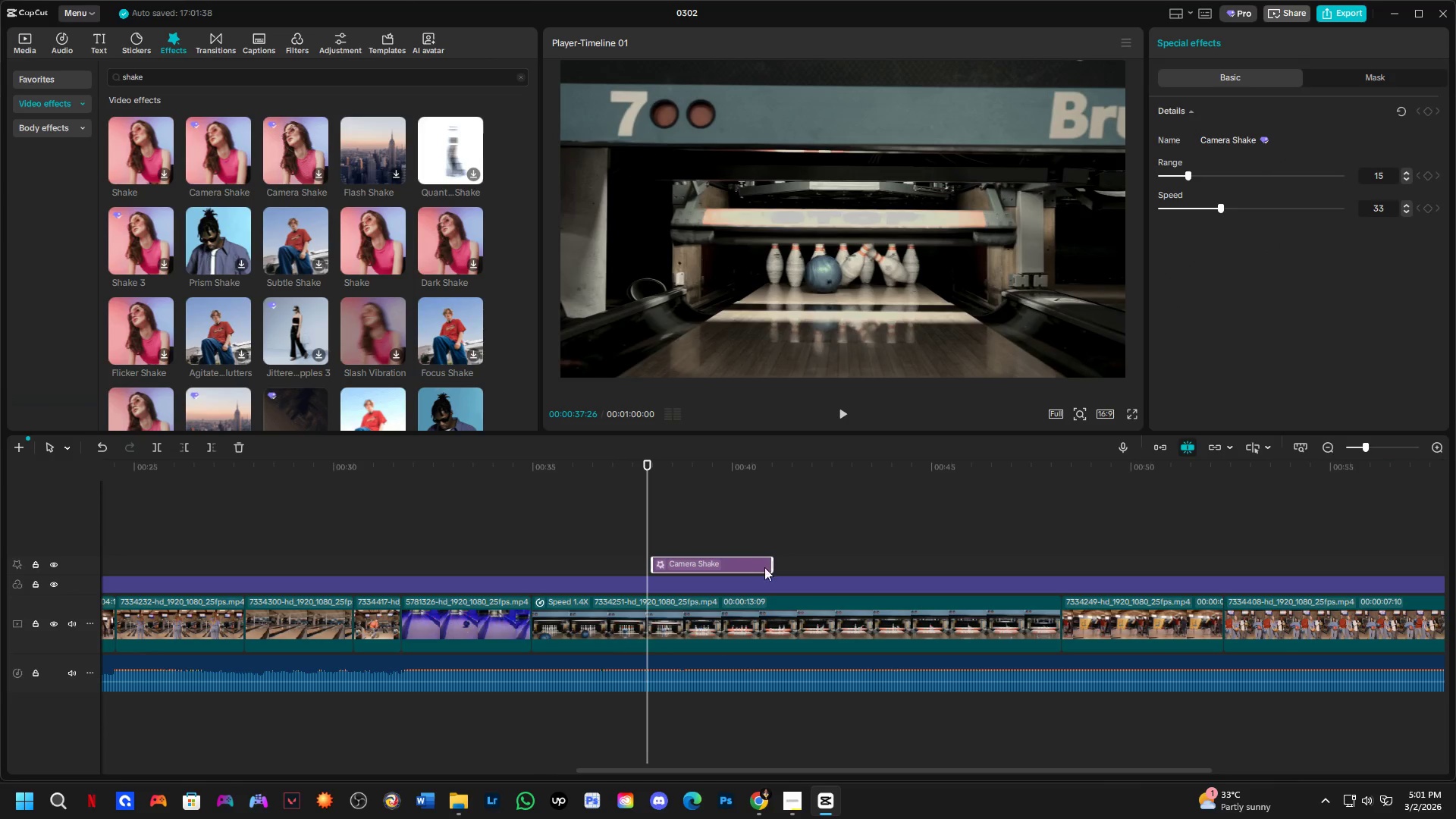 
left_click_drag(start_coordinate=[758, 561], to_coordinate=[754, 563])
 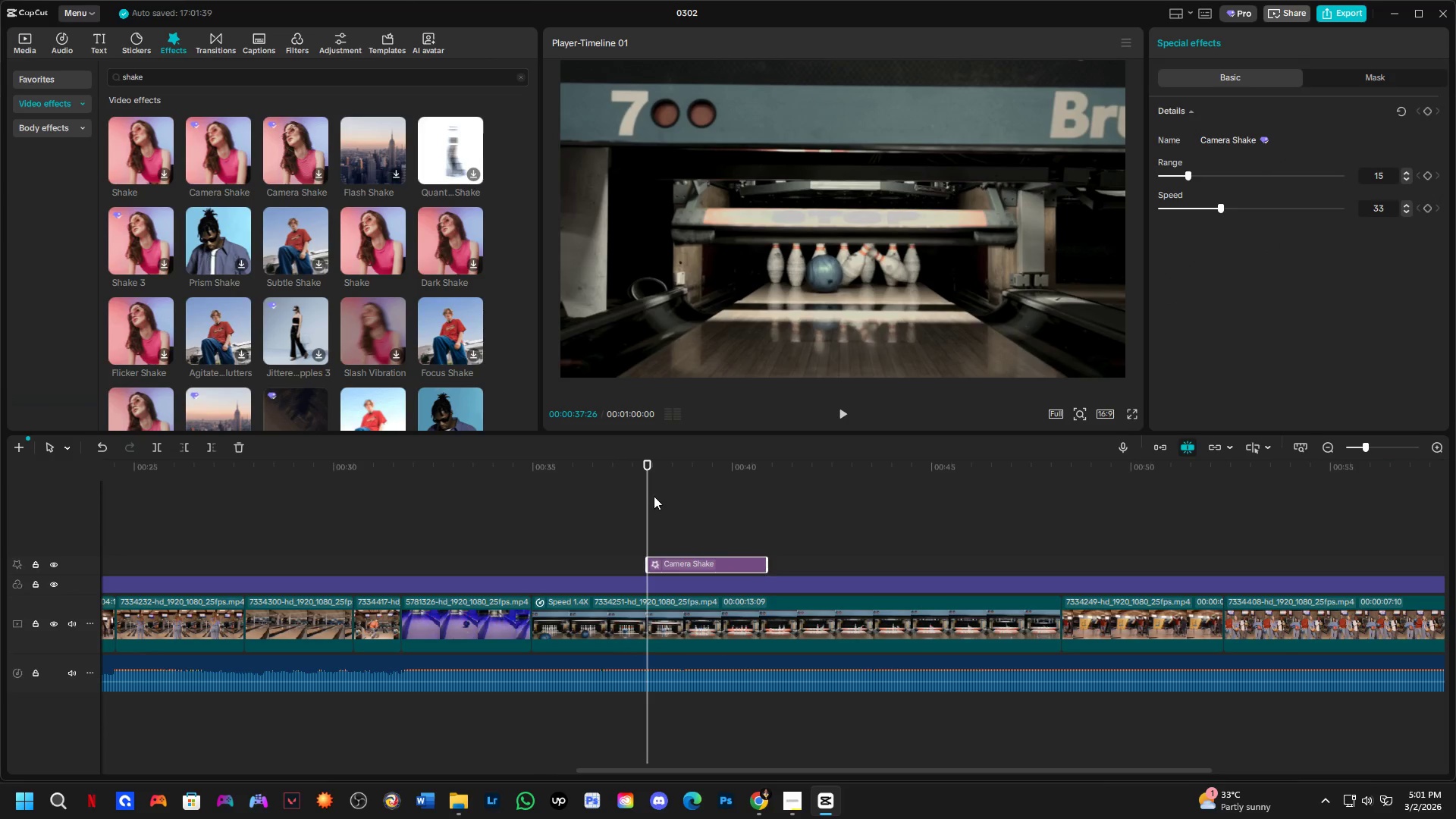 
left_click([610, 479])
 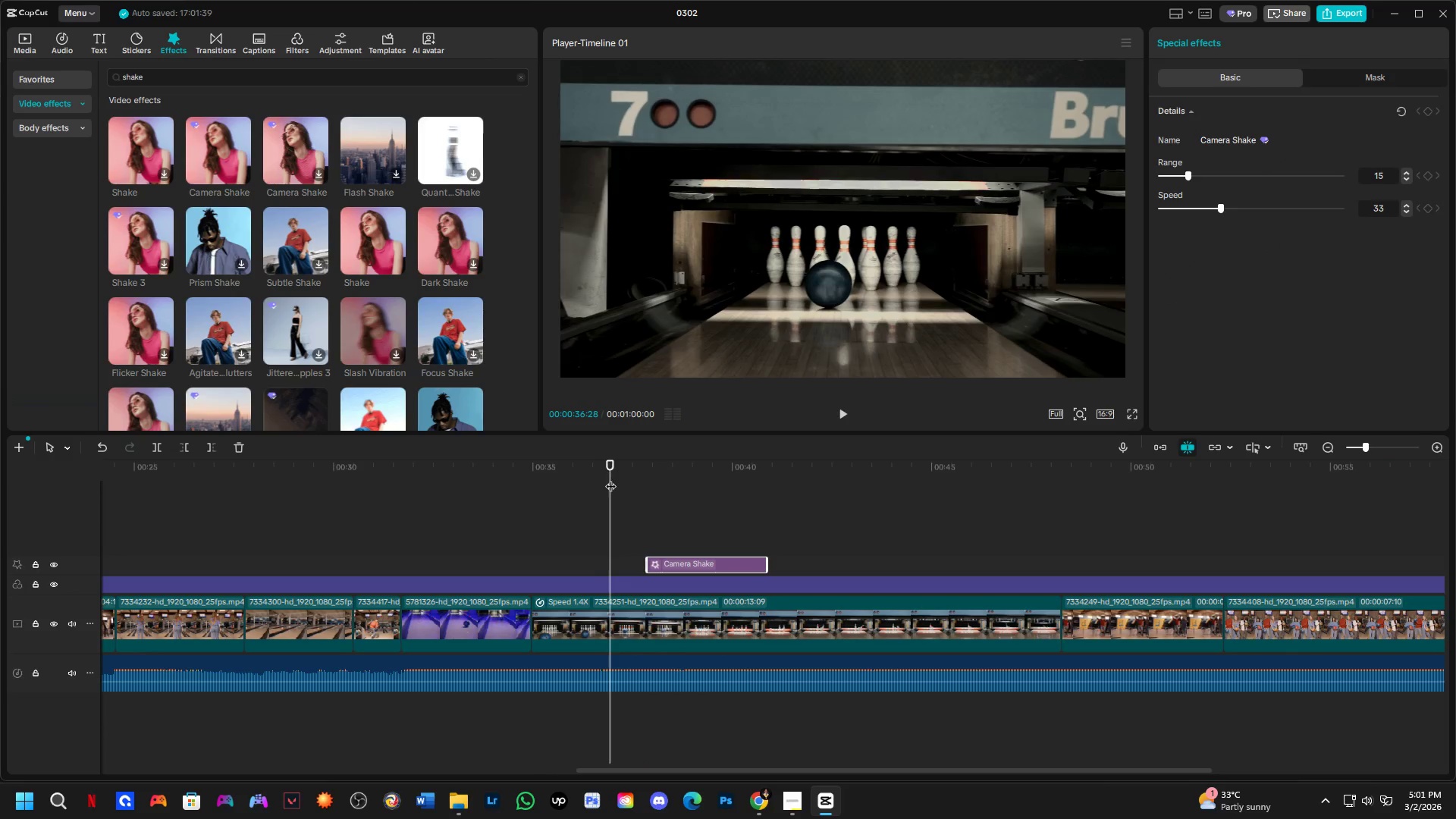 
key(Space)
 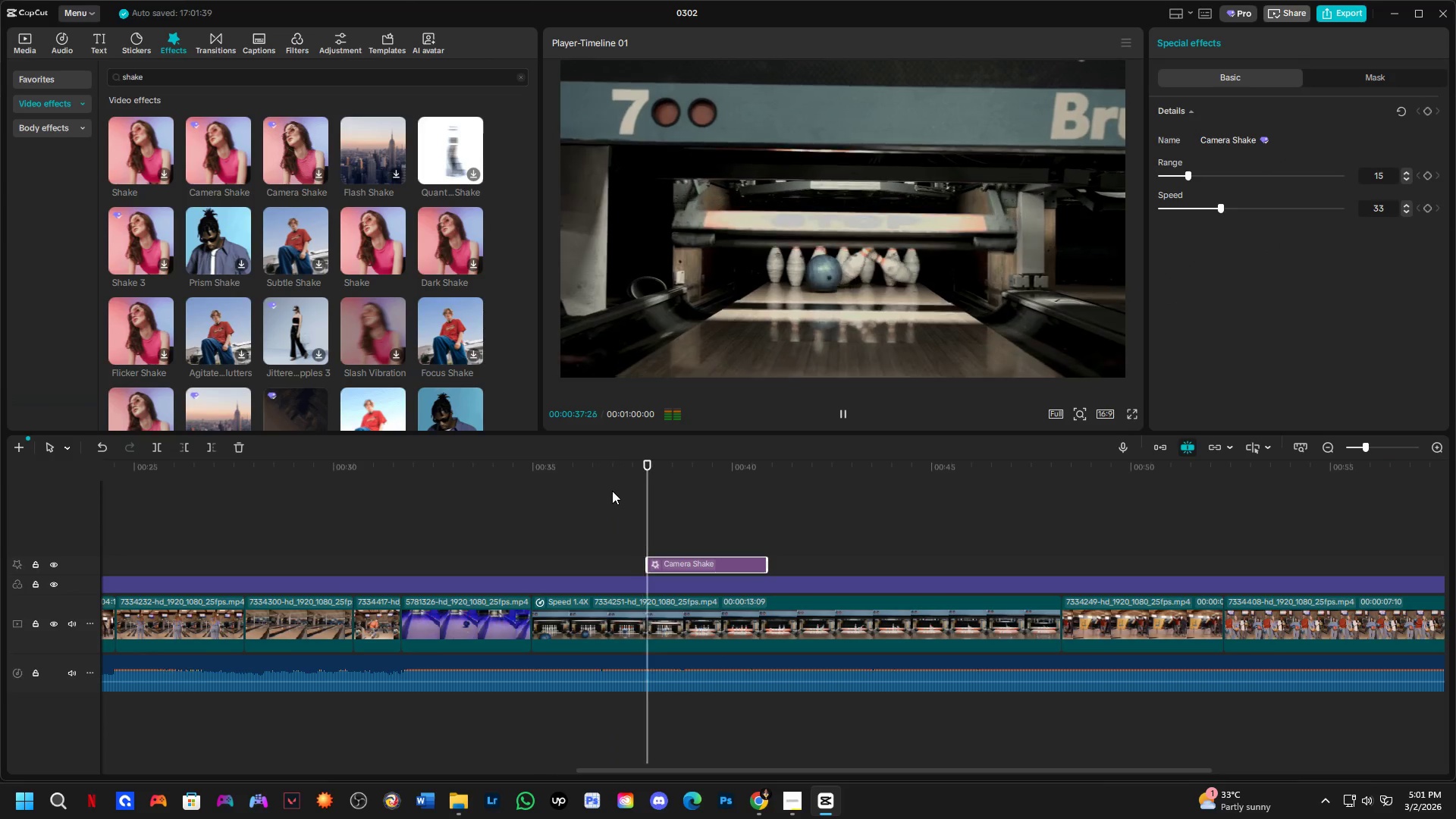 
key(Space)
 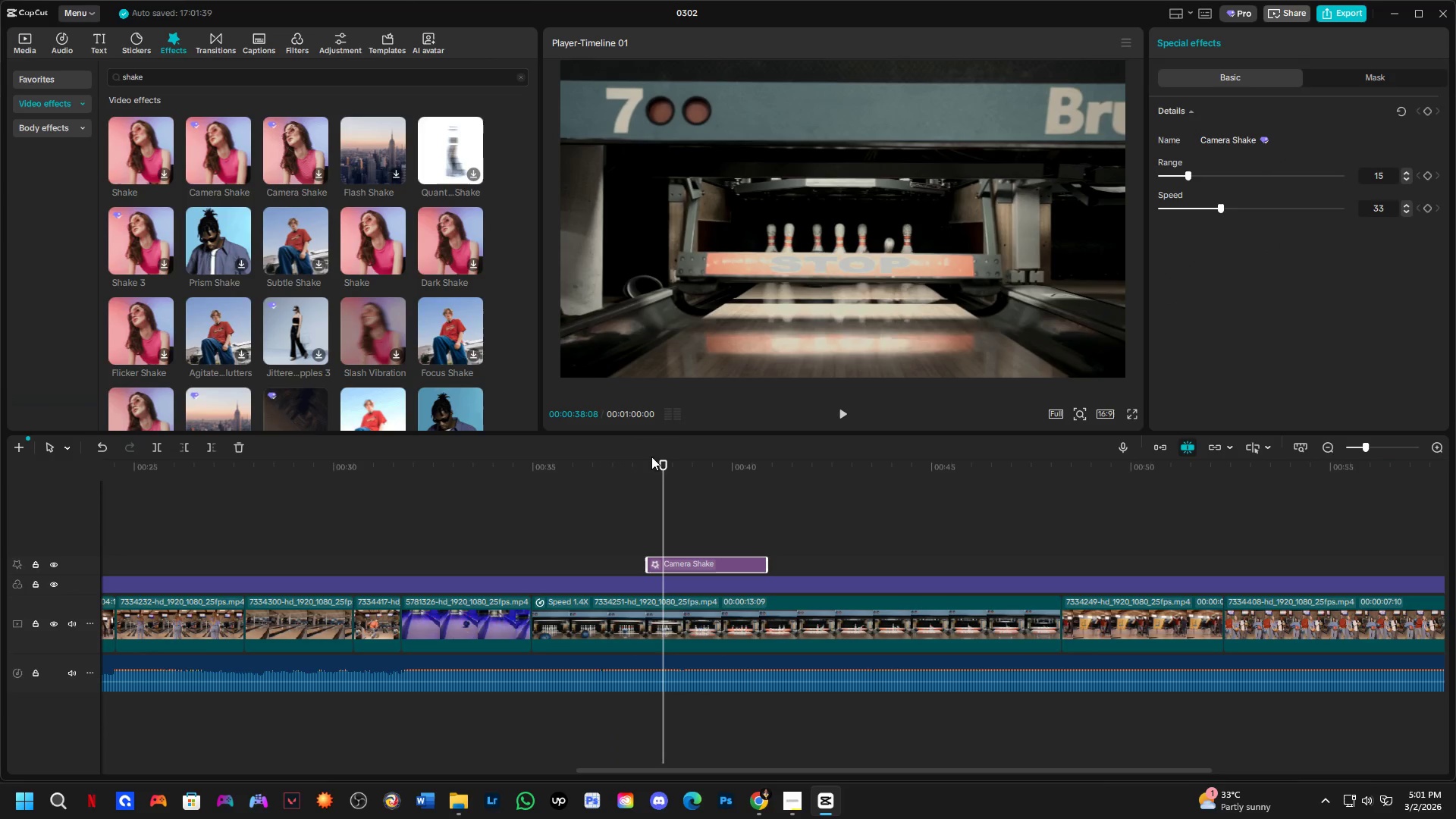 
left_click_drag(start_coordinate=[664, 465], to_coordinate=[628, 483])
 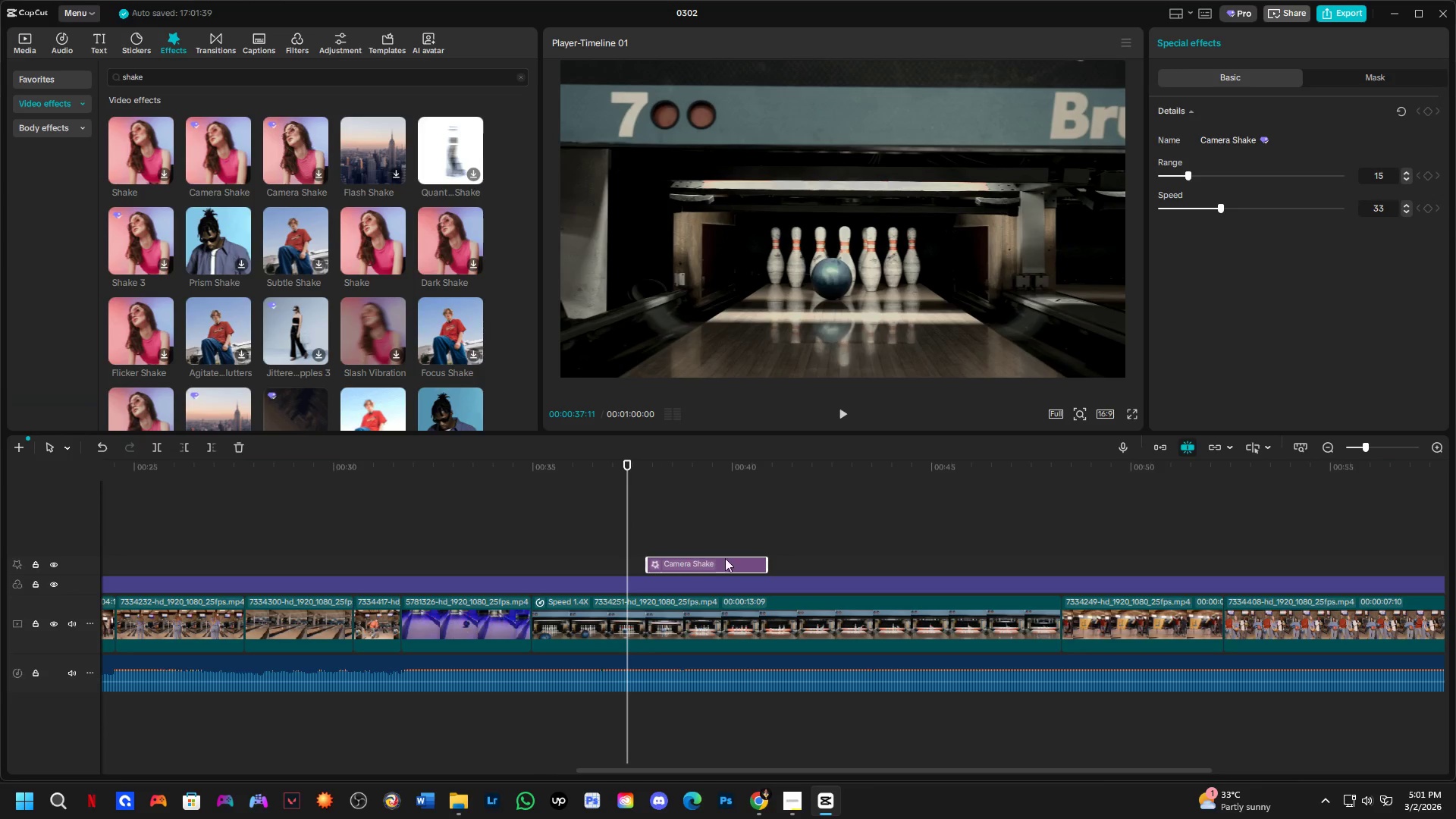 
left_click_drag(start_coordinate=[728, 558], to_coordinate=[708, 558])
 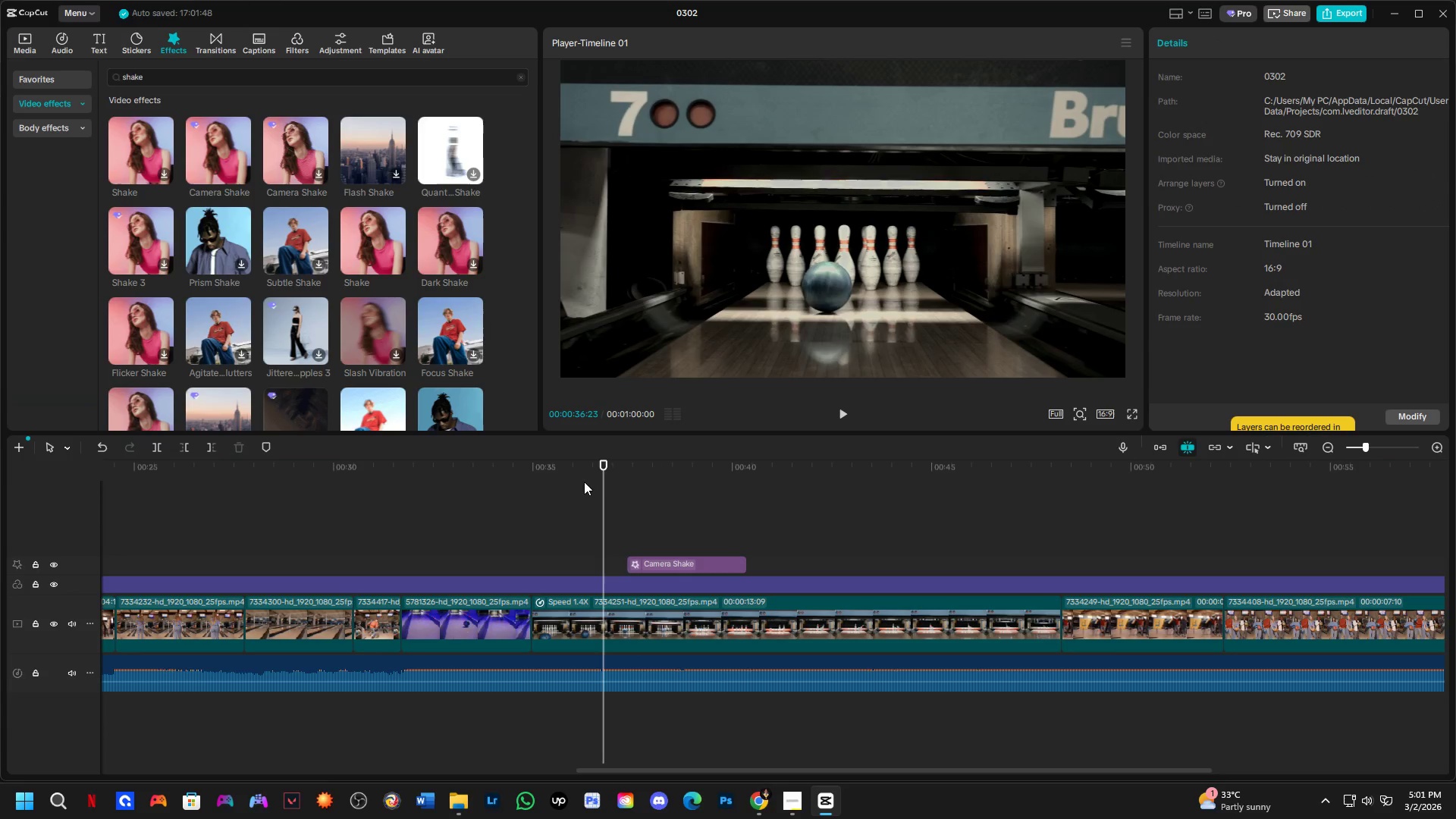 
double_click([548, 465])
 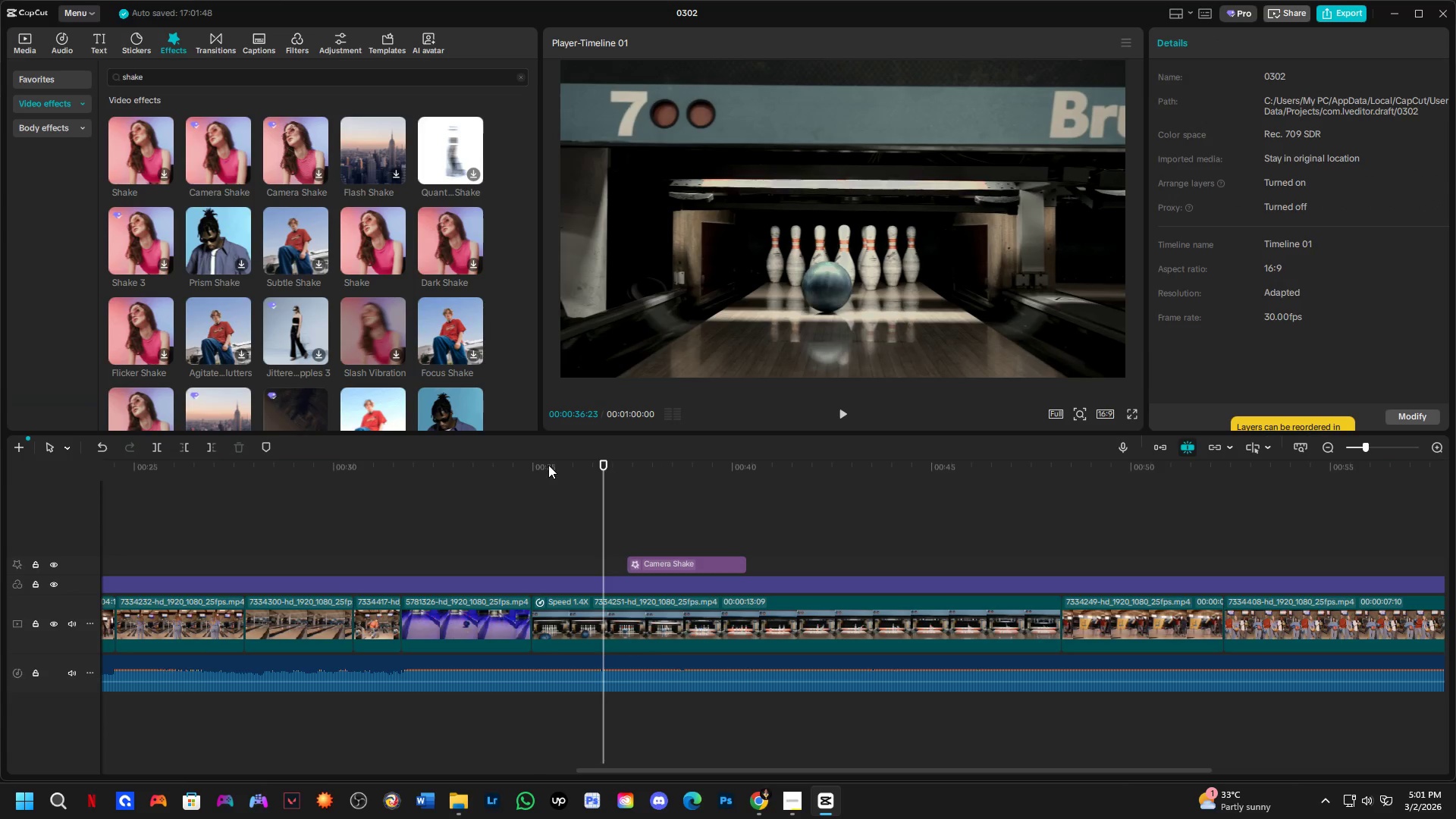 
key(Space)
 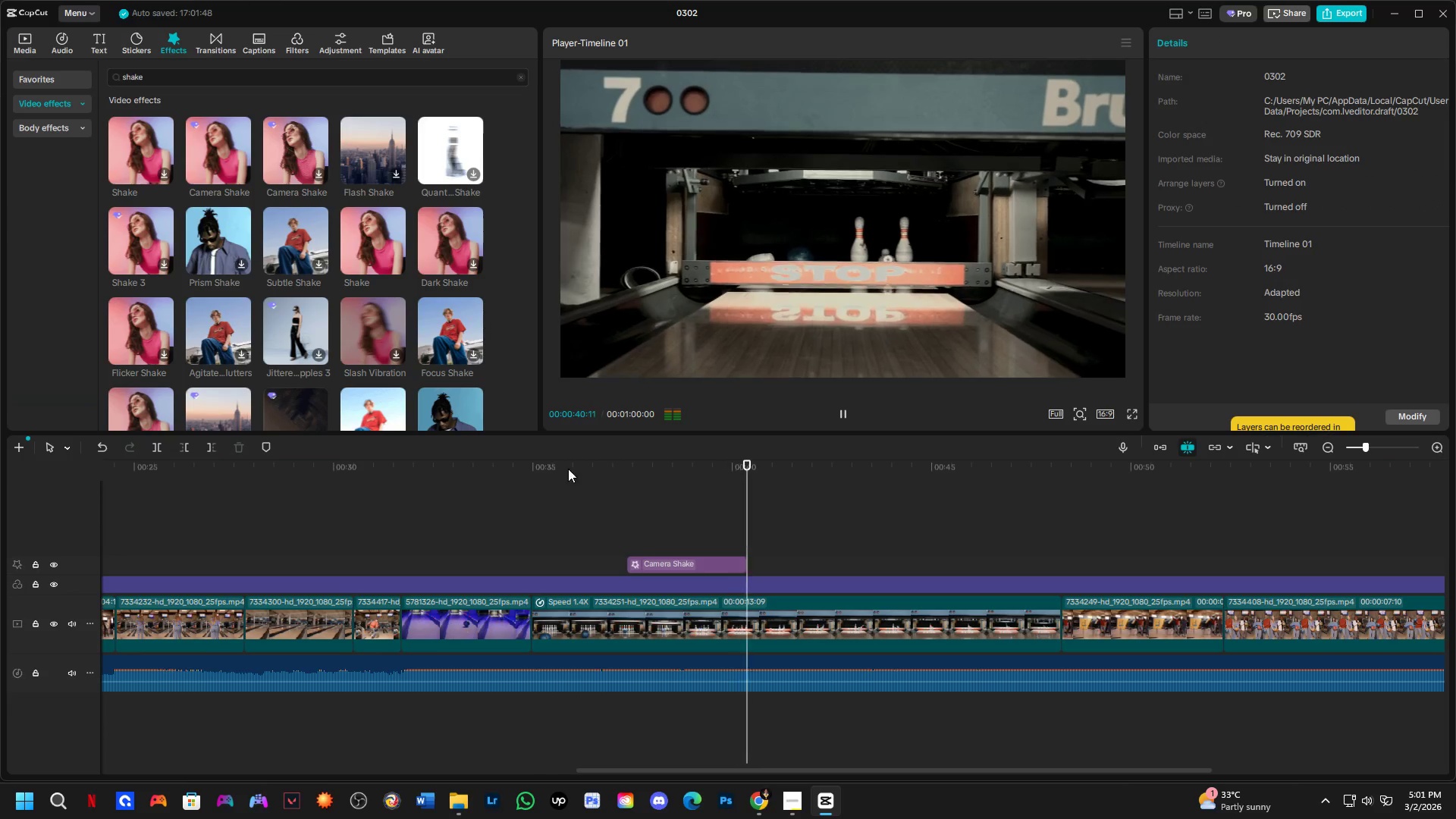 
wait(6.67)
 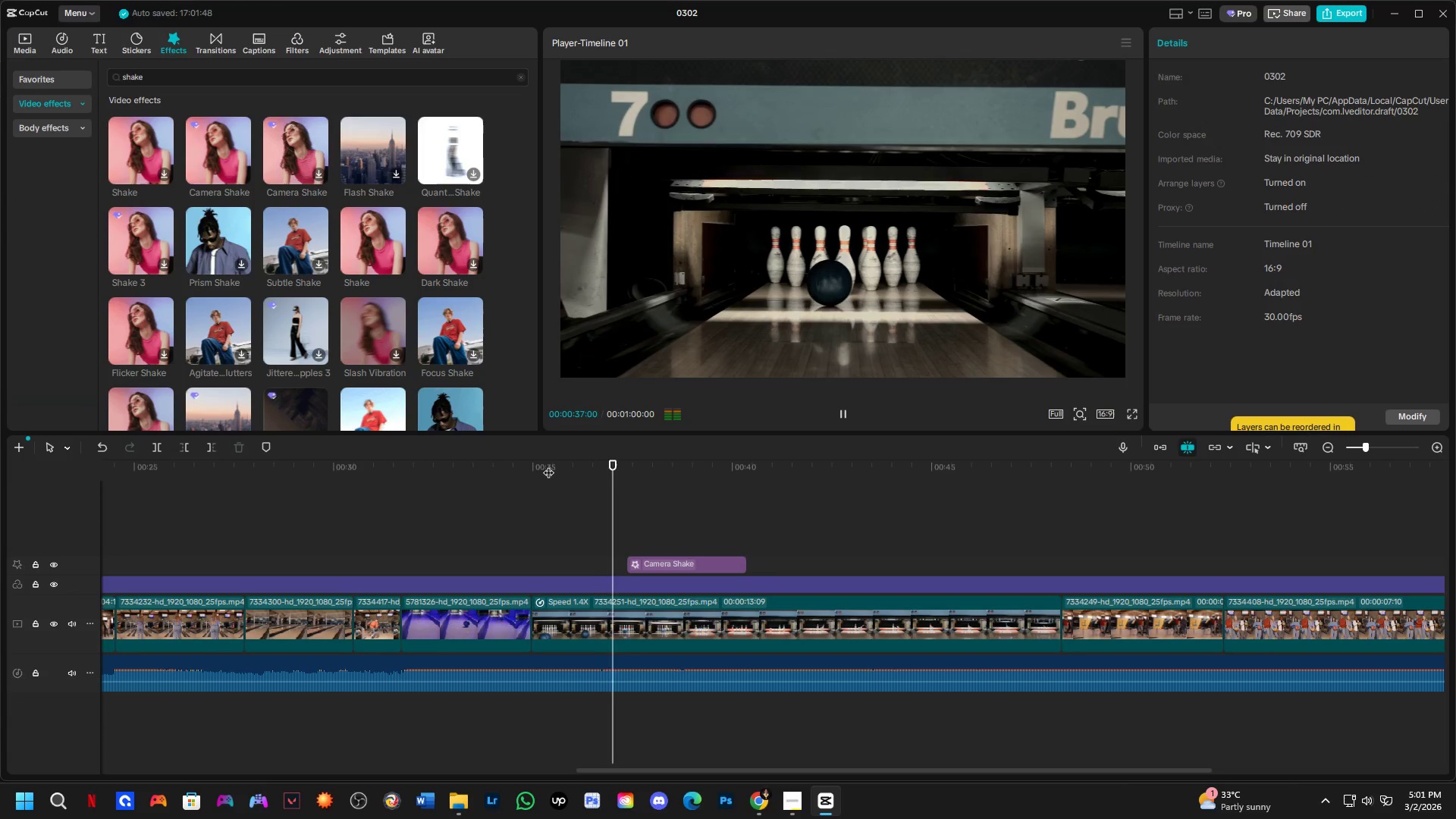 
key(Space)
 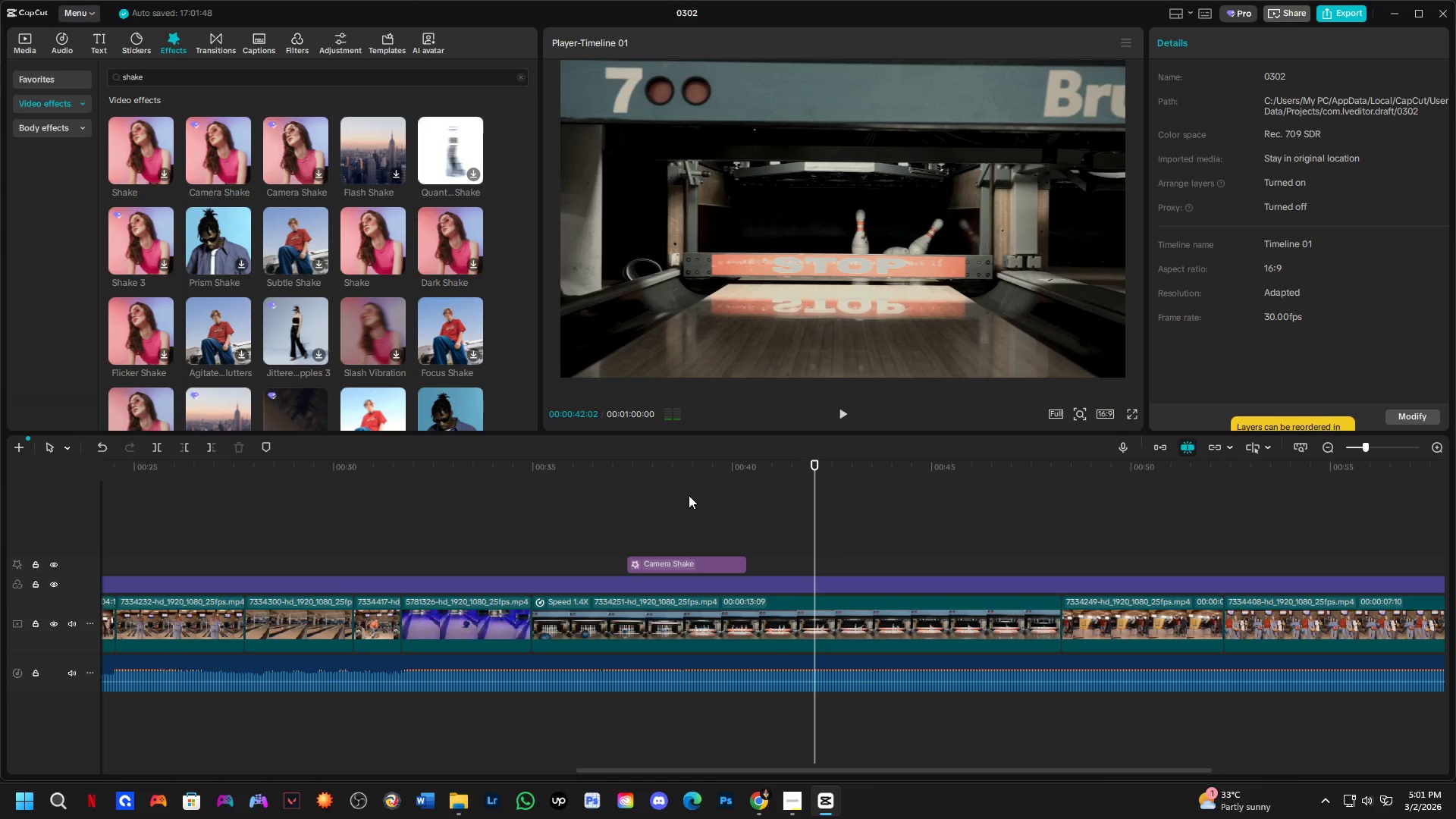 
key(Space)
 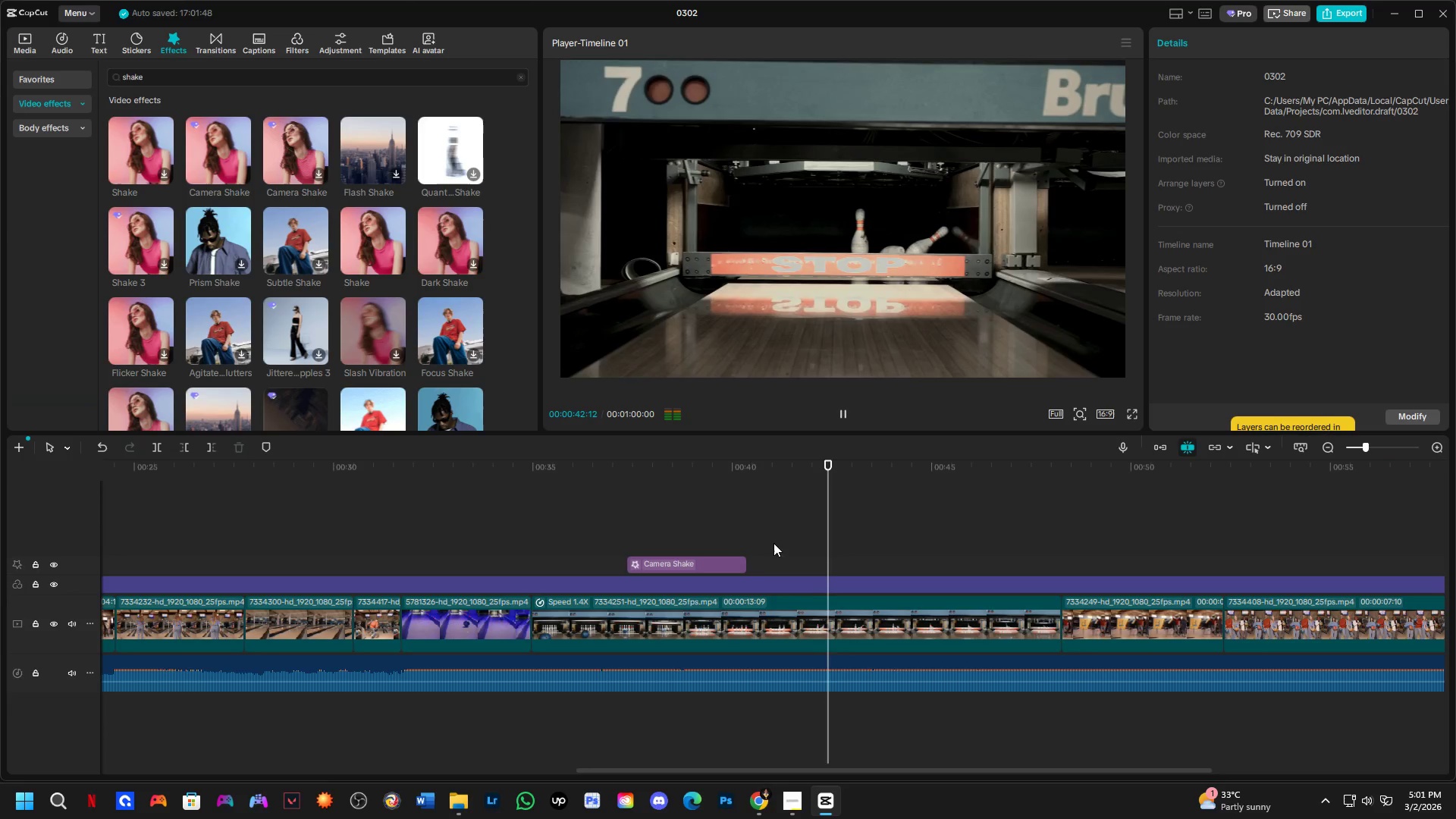 
key(Space)
 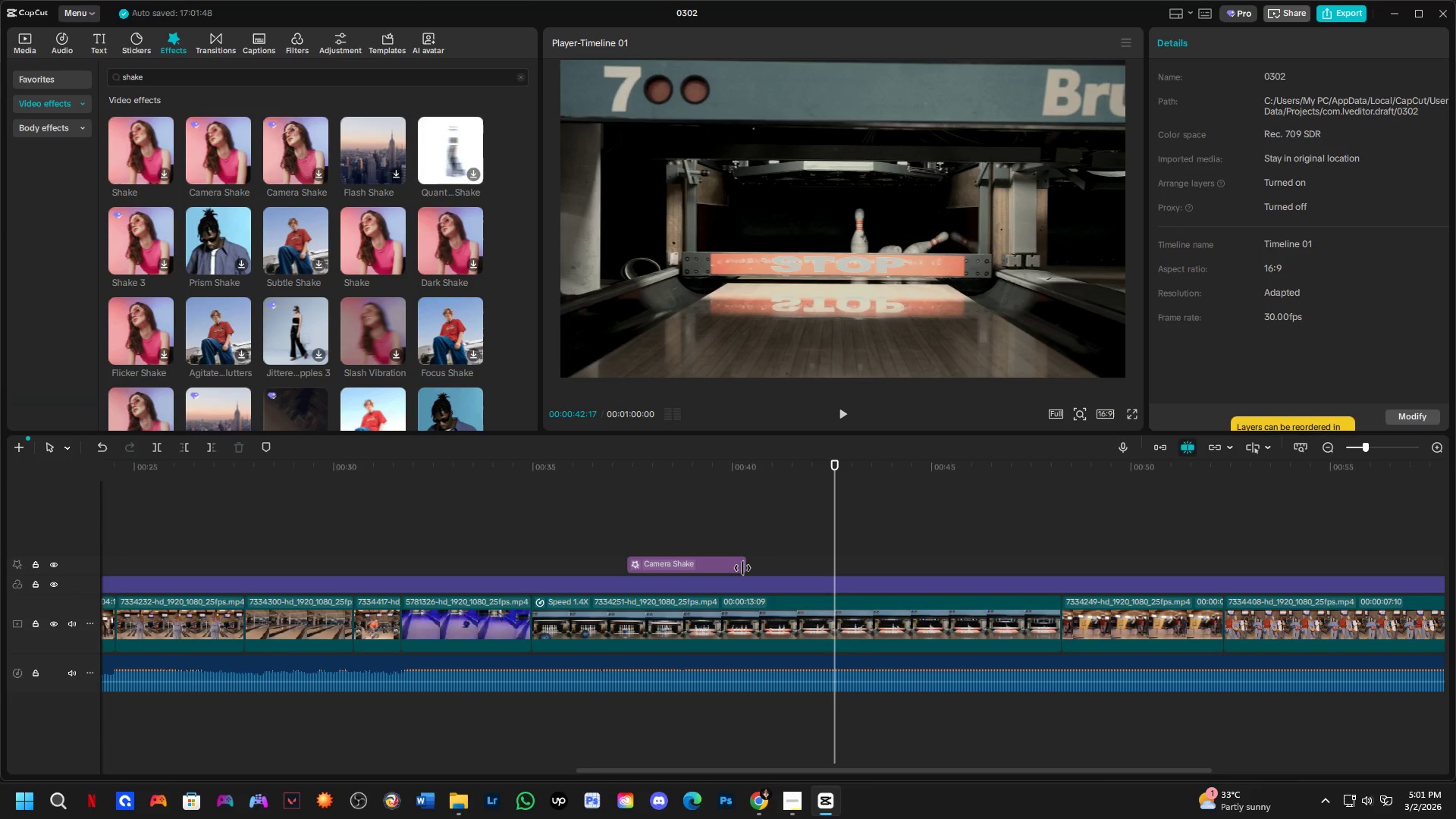 
left_click_drag(start_coordinate=[742, 568], to_coordinate=[962, 563])
 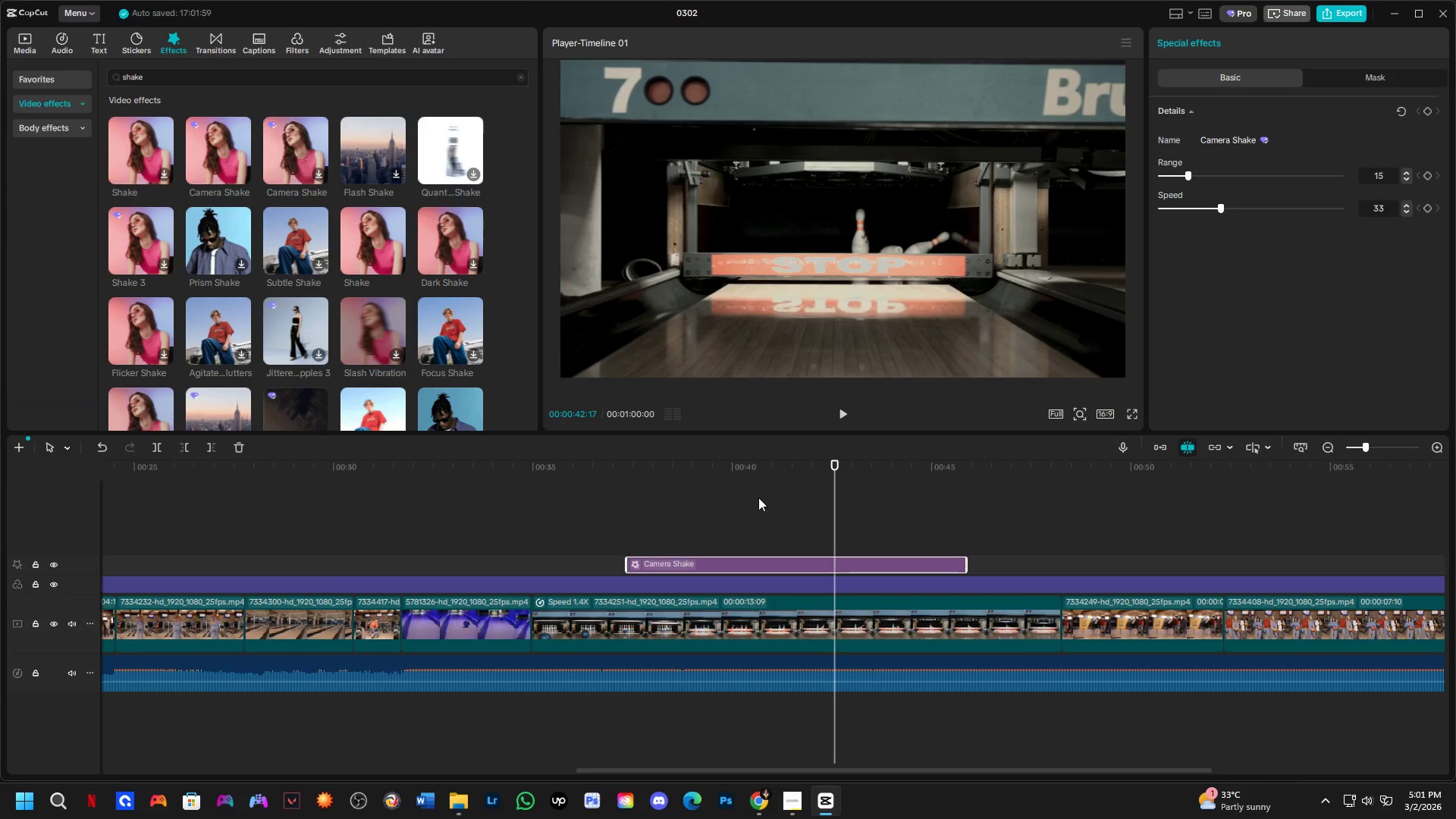 
key(Space)
 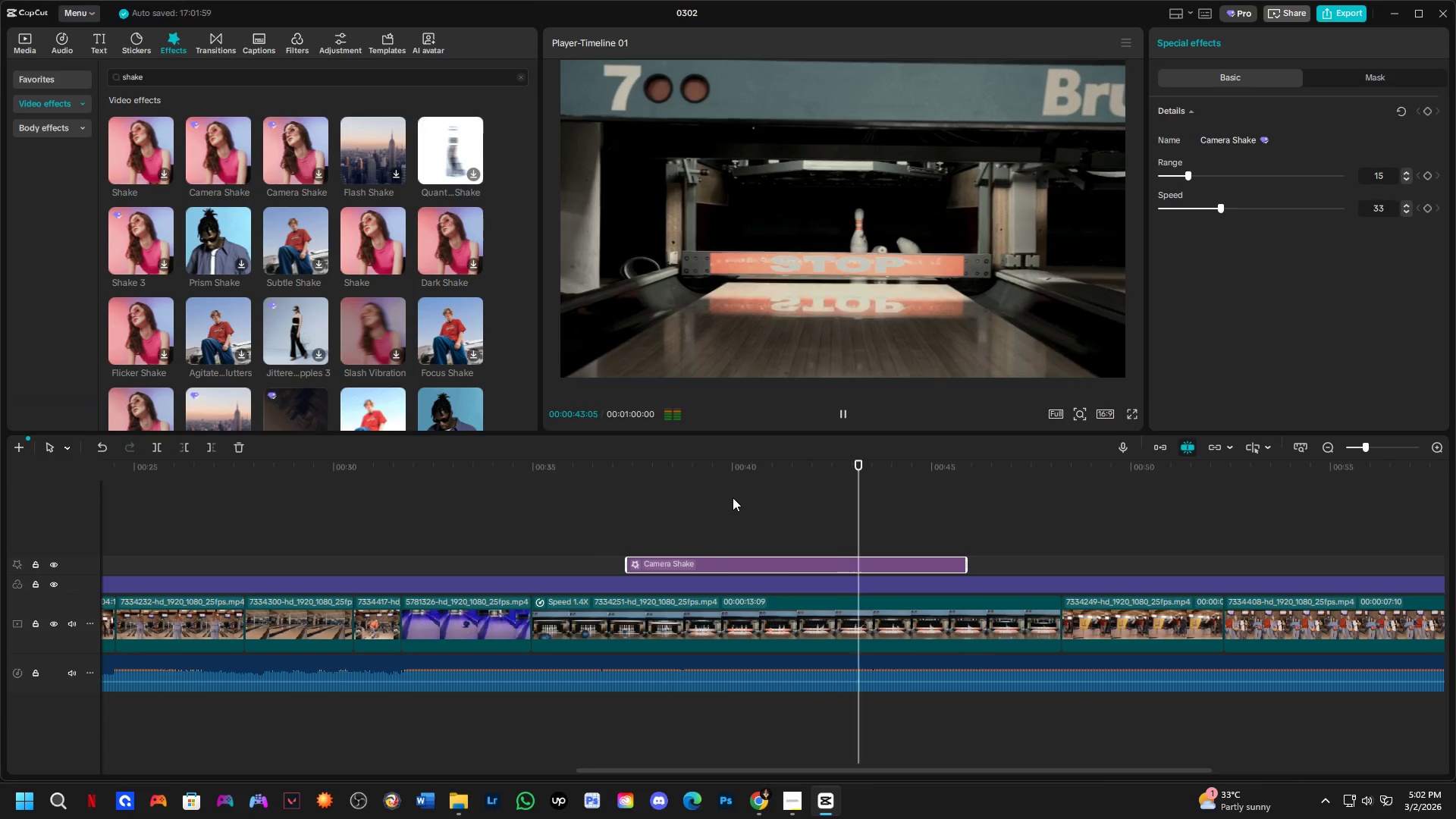 
key(Space)
 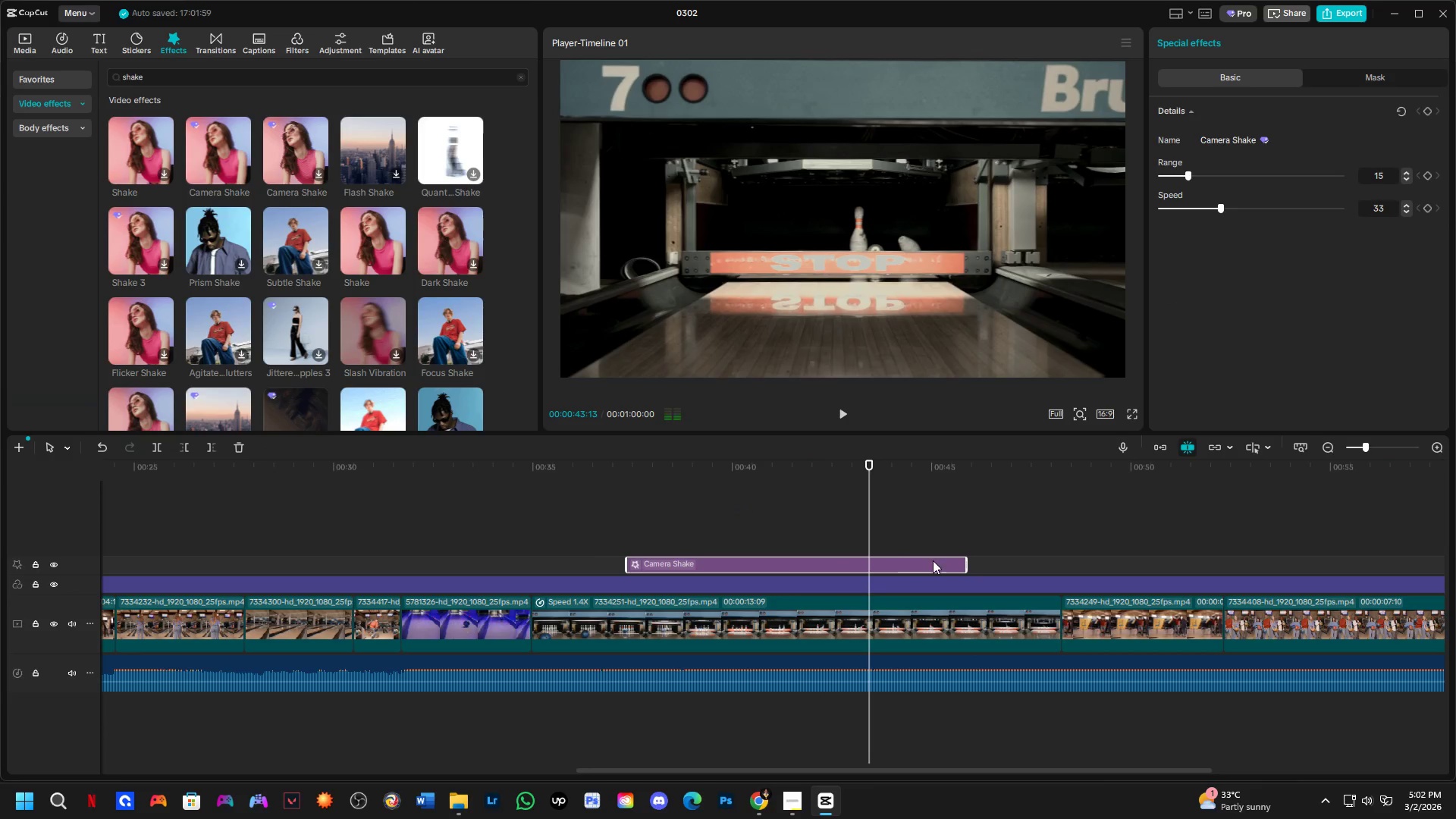 
key(Control+Z)
 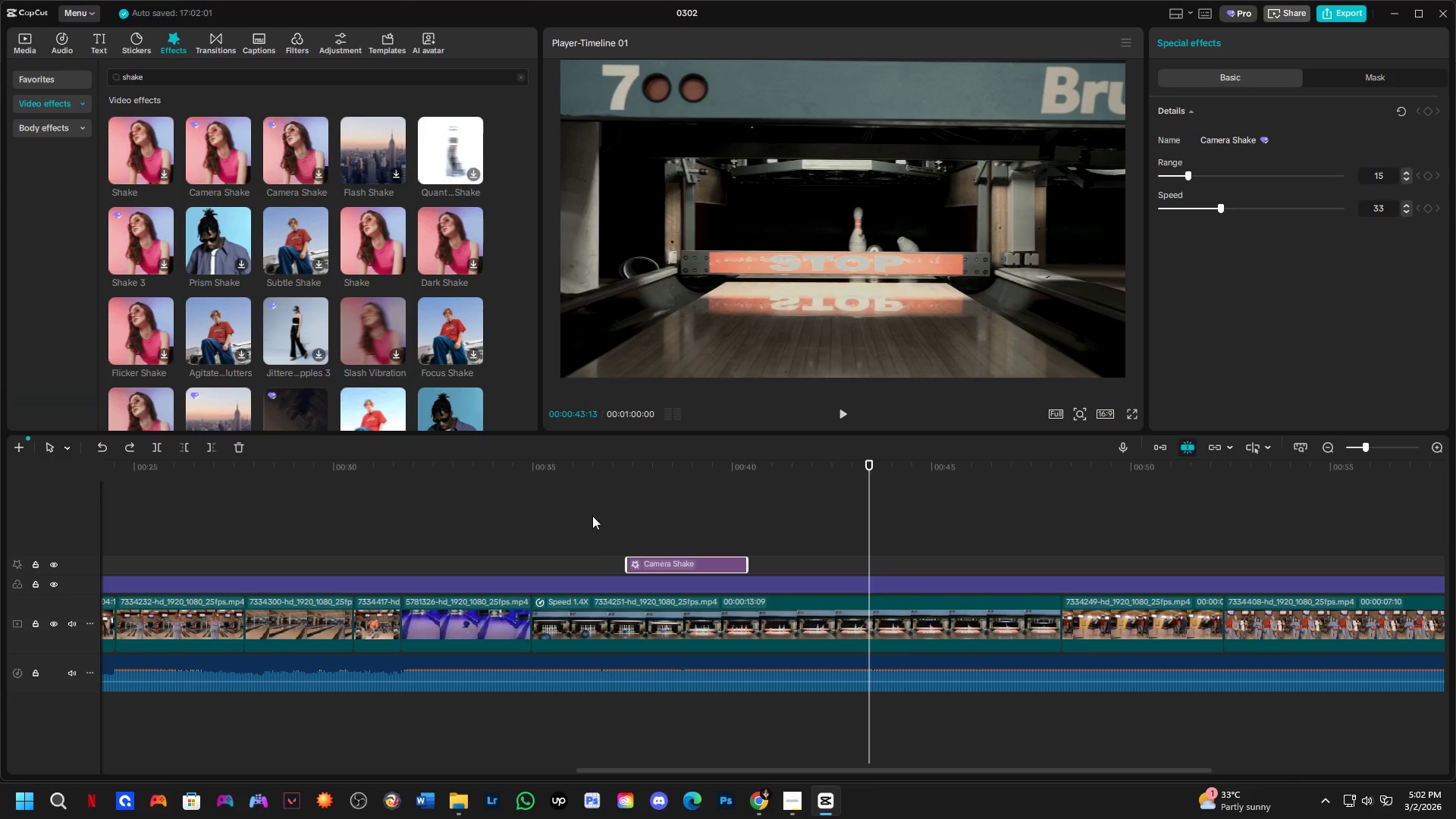 
left_click([592, 502])
 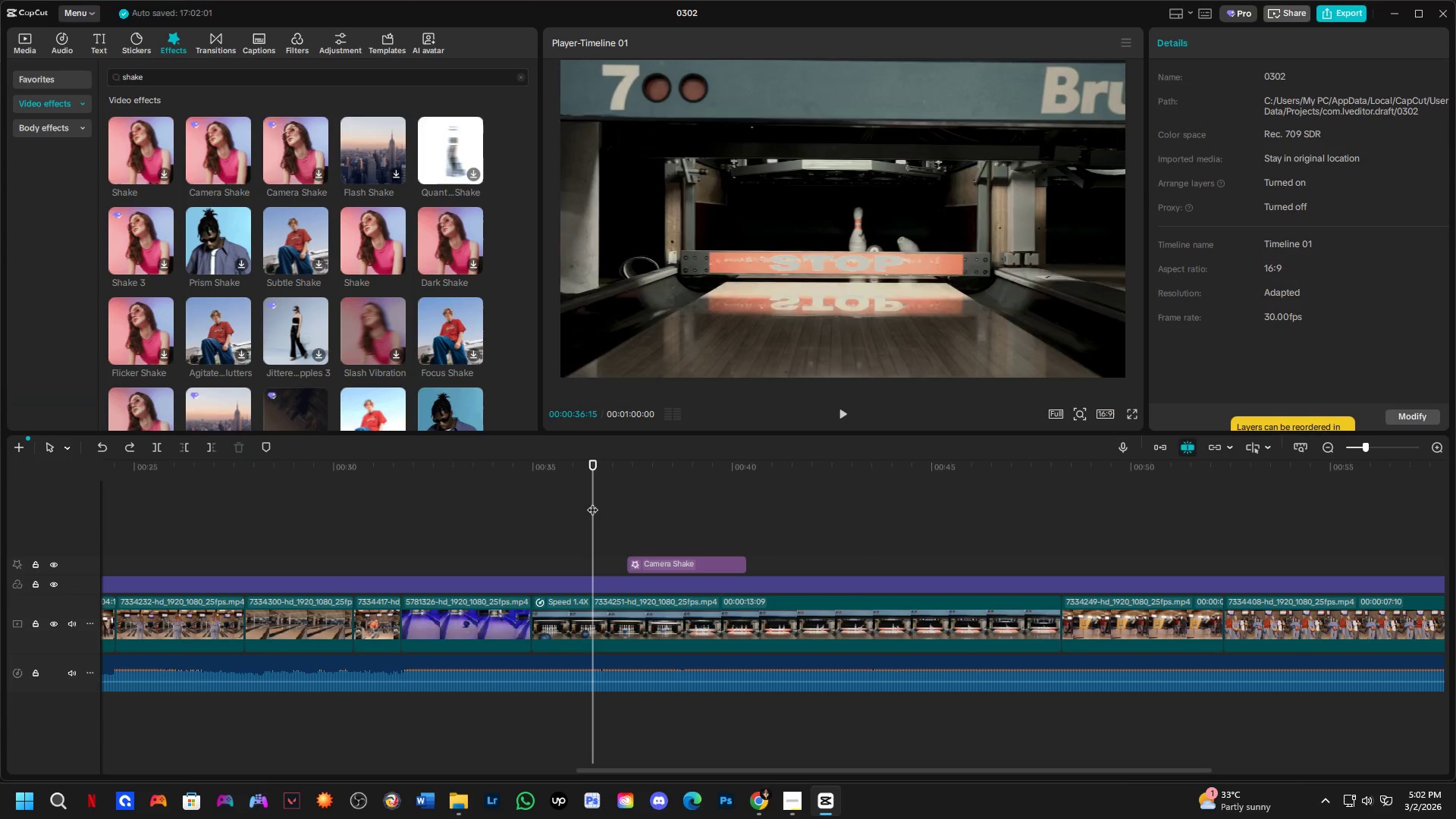 
key(Space)
 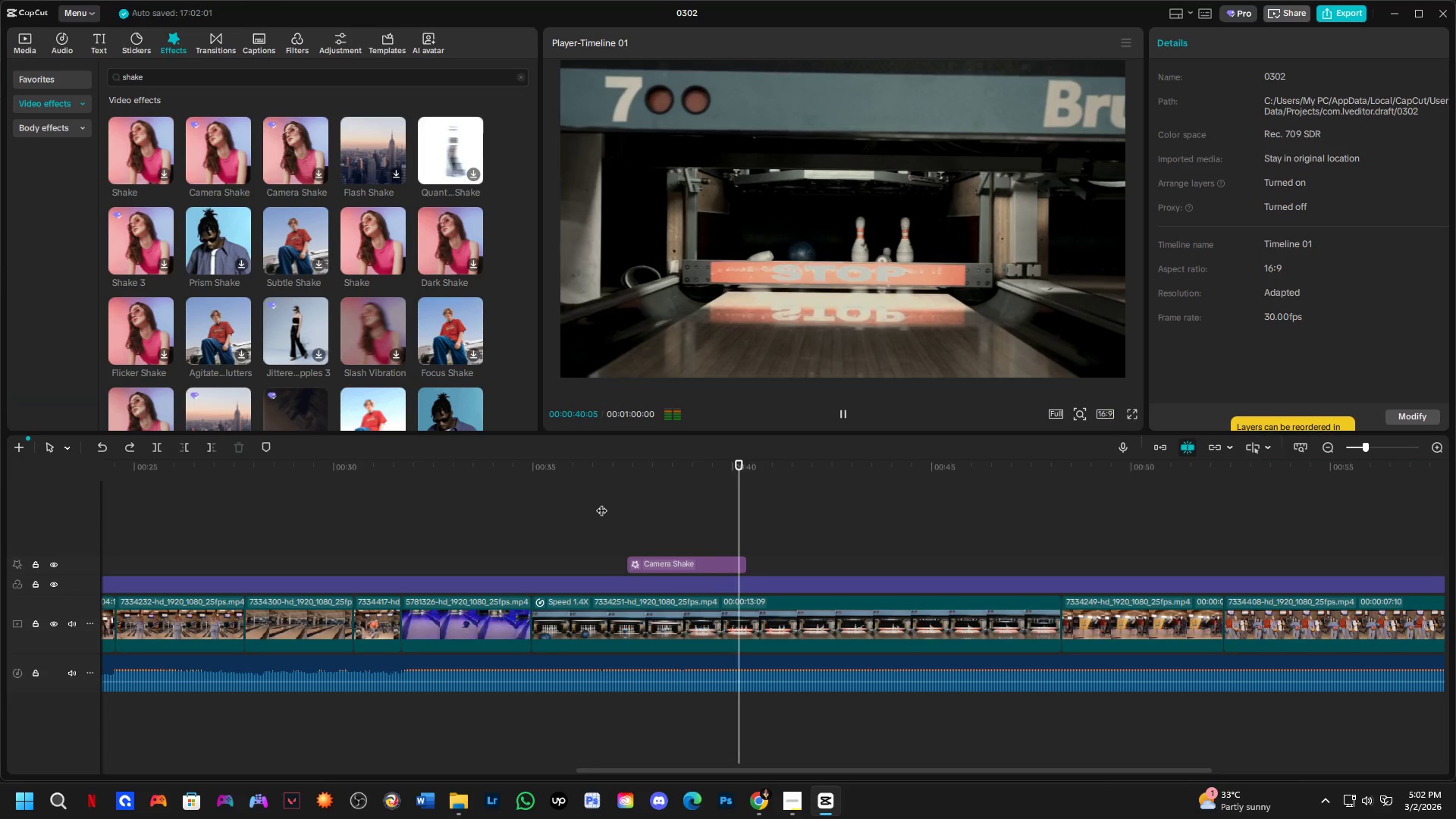 
wait(5.08)
 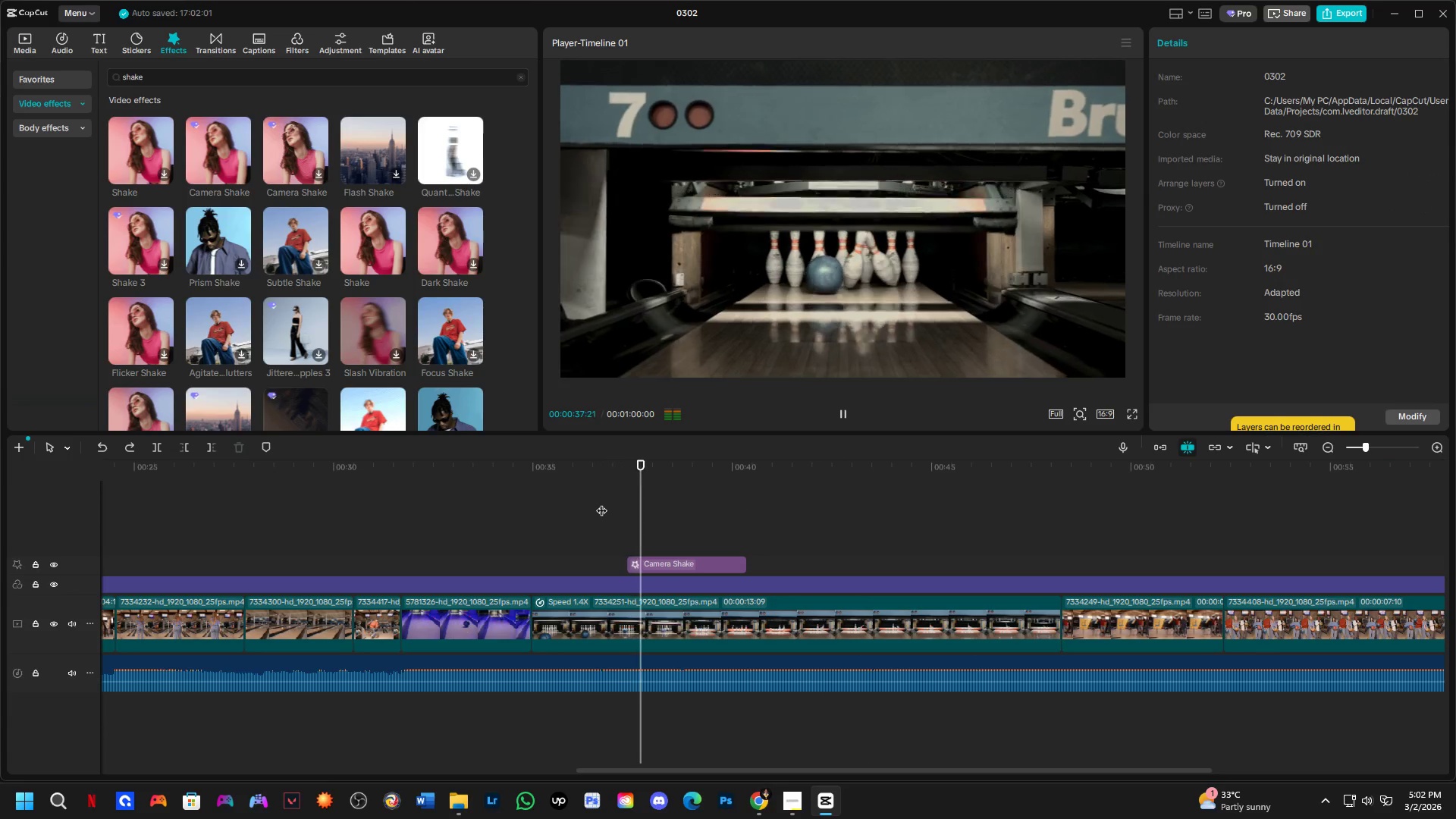 
key(Space)
 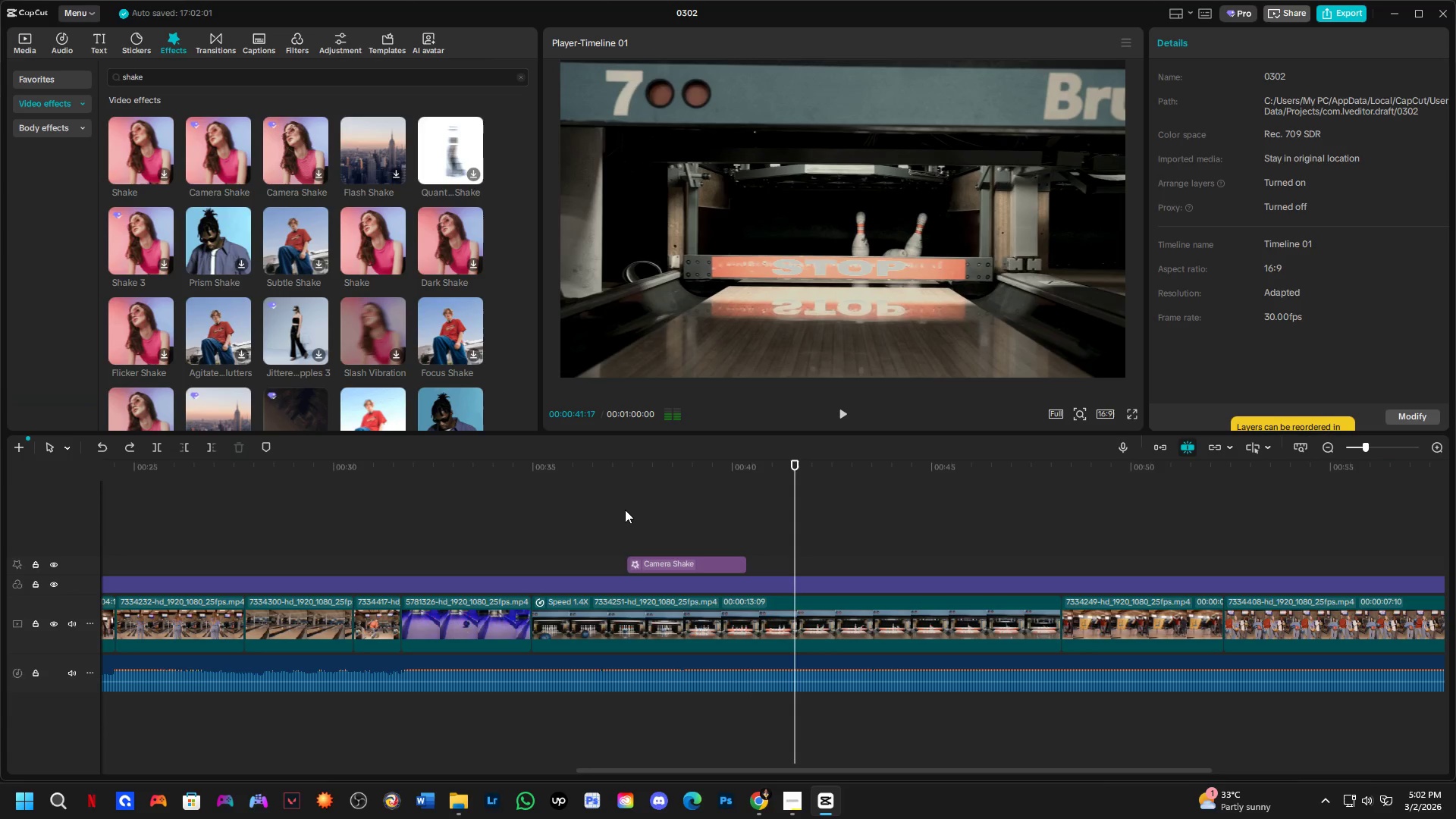 
key(Alt+AltLeft)
 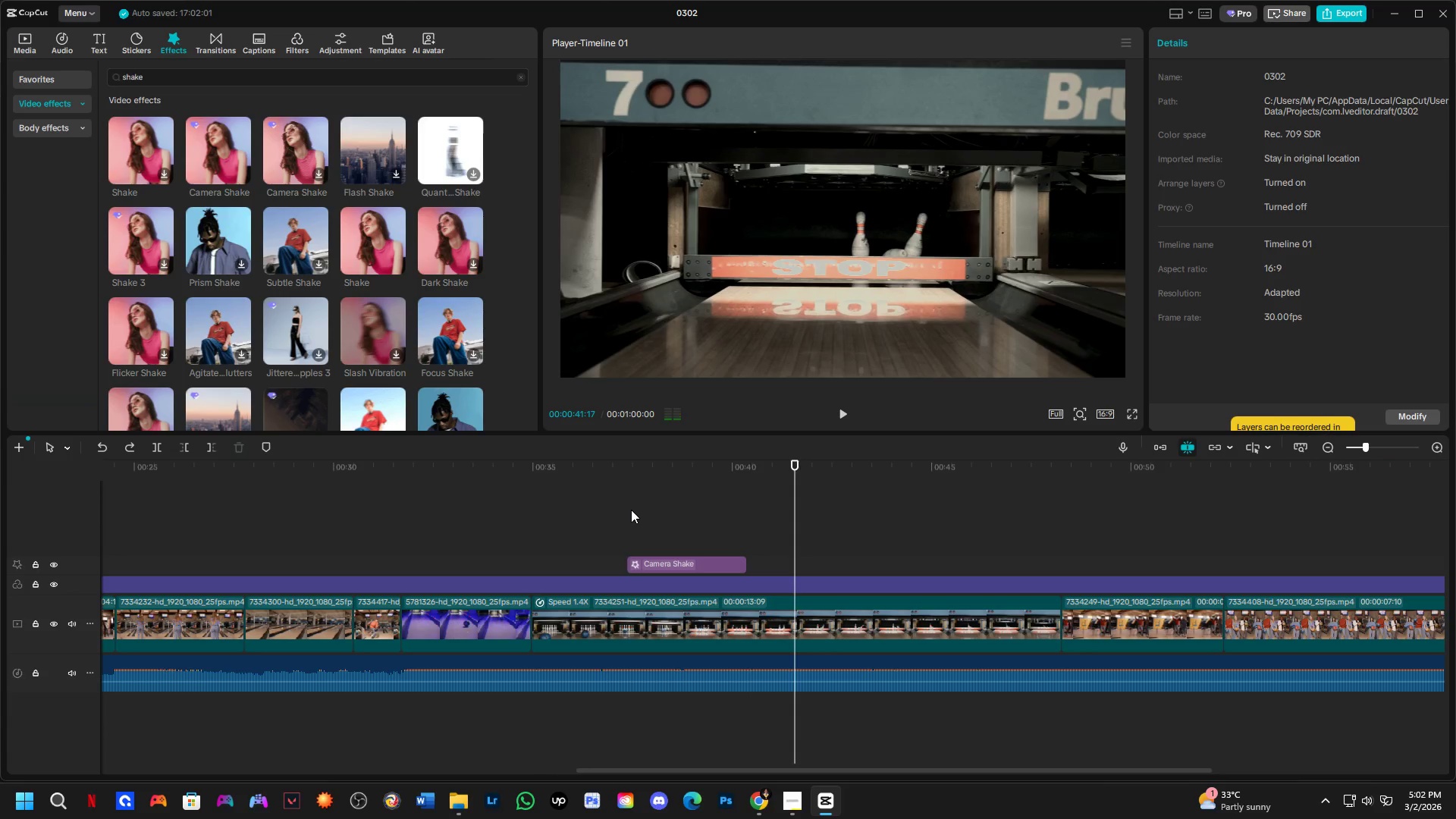 
key(Alt+Tab)